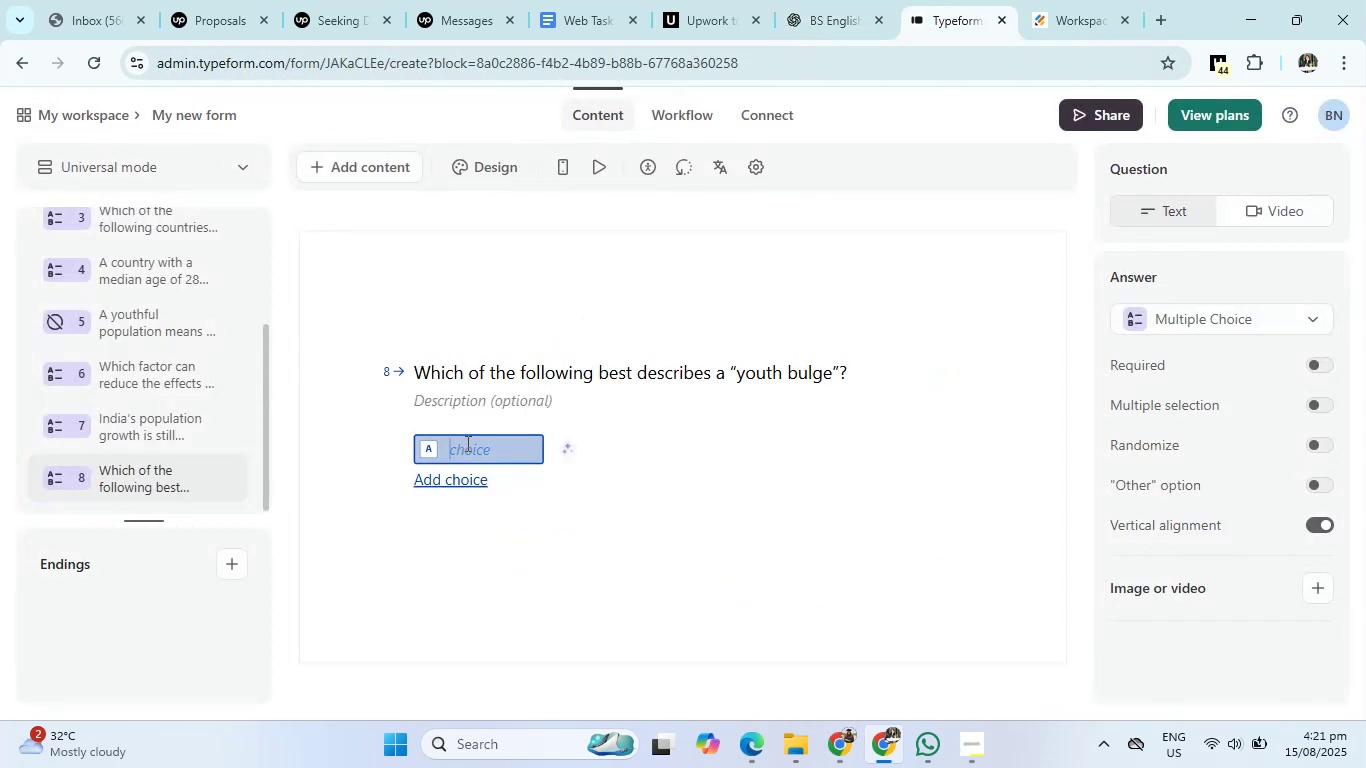 
key(Control+V)
 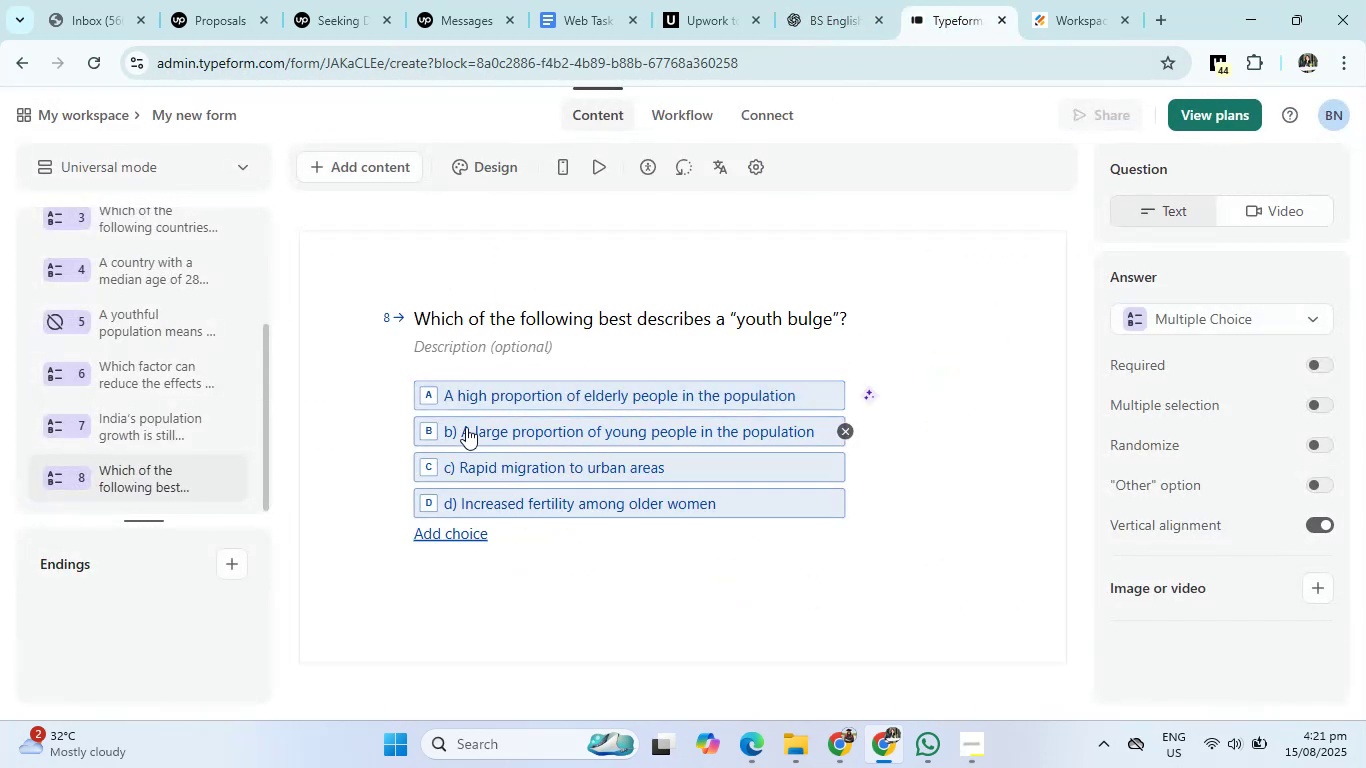 
left_click([464, 432])
 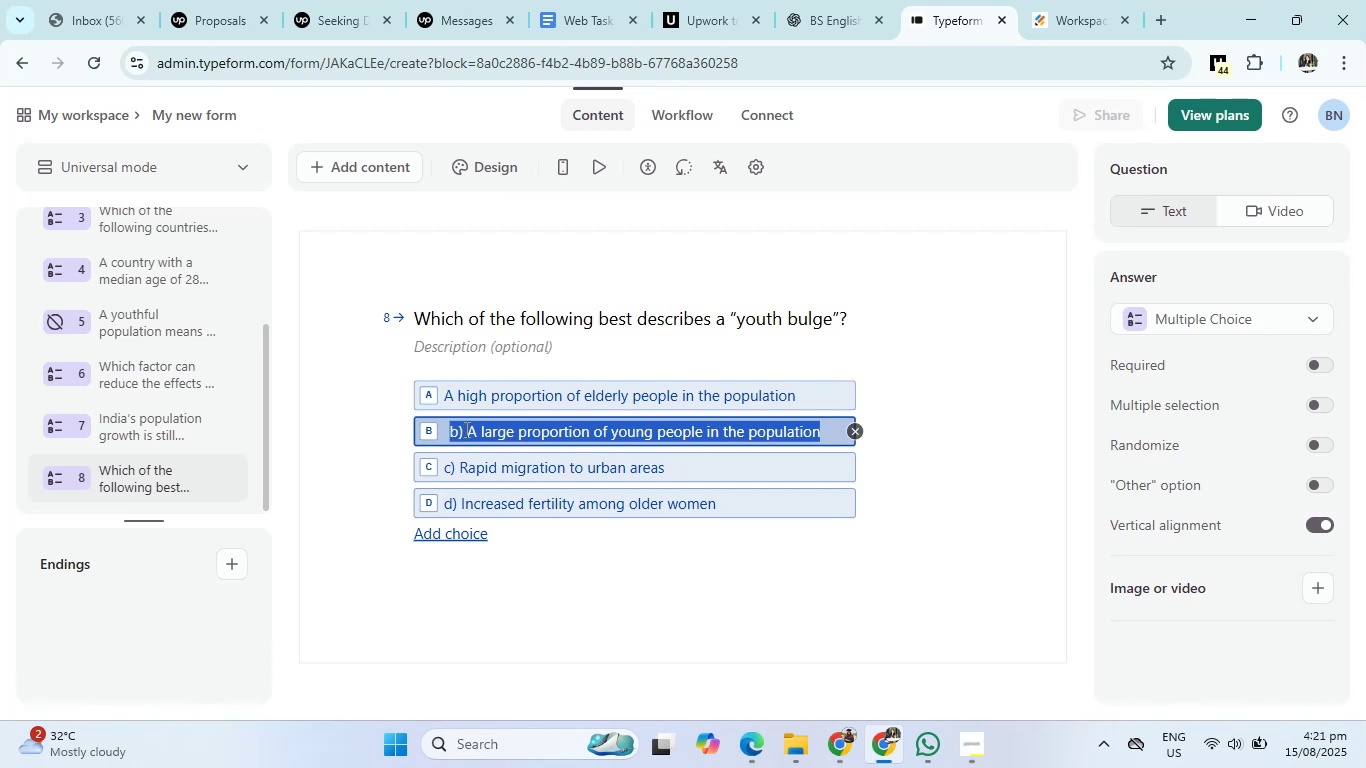 
left_click([467, 427])
 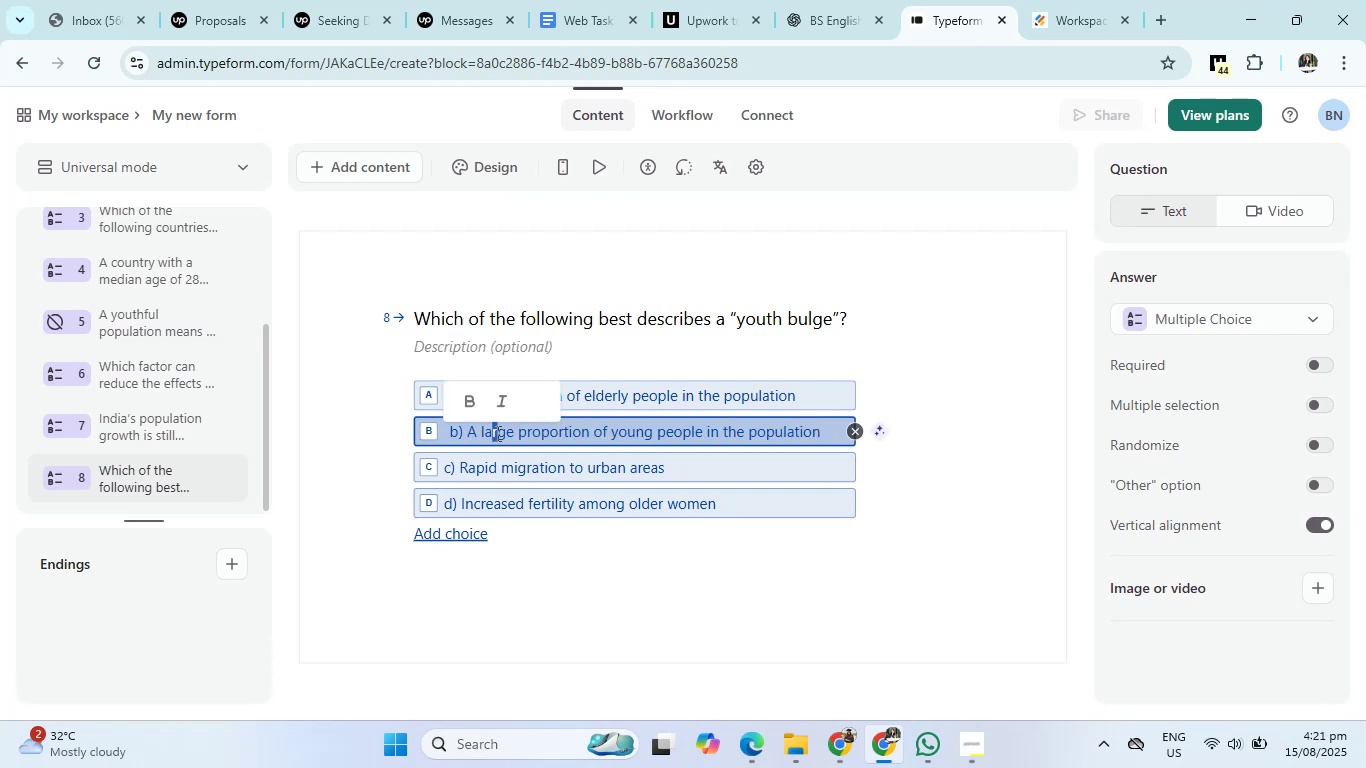 
key(Backspace)
 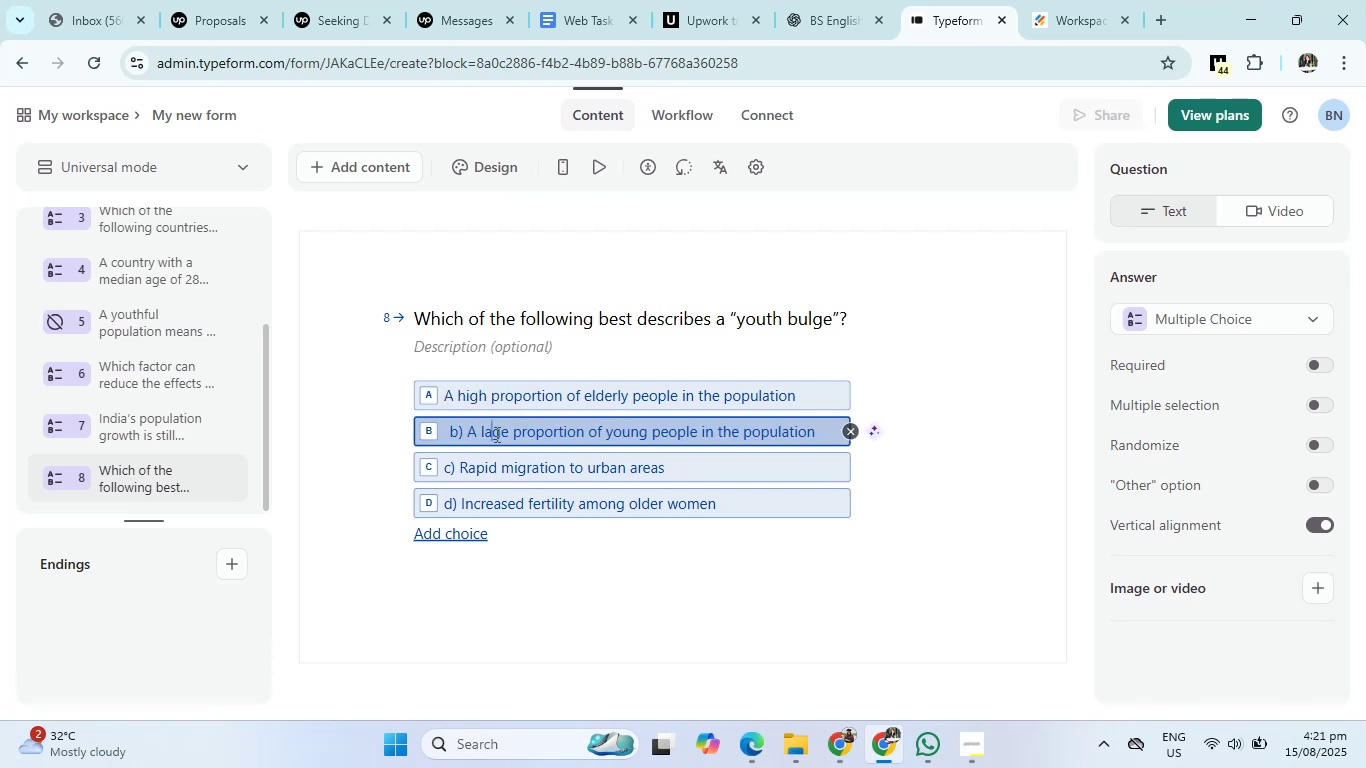 
key(Backspace)
 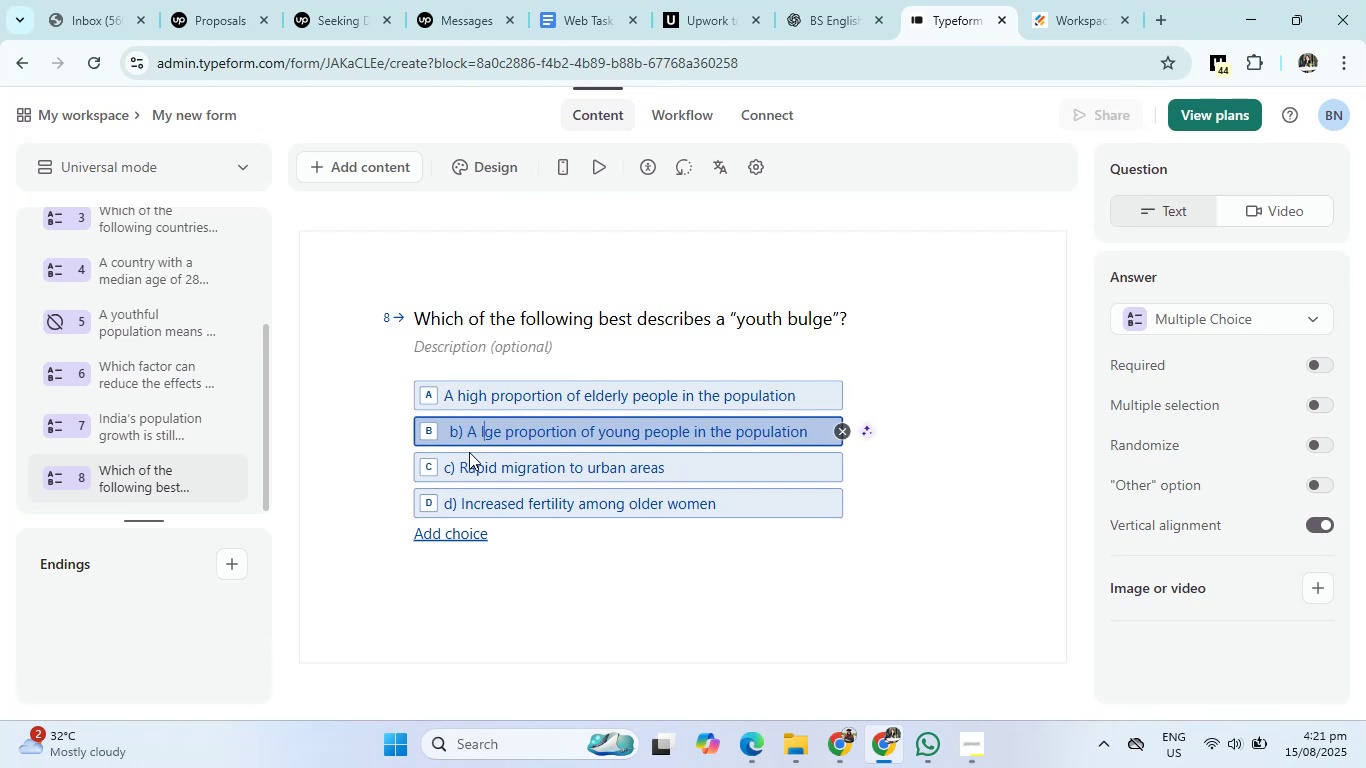 
key(Backspace)
 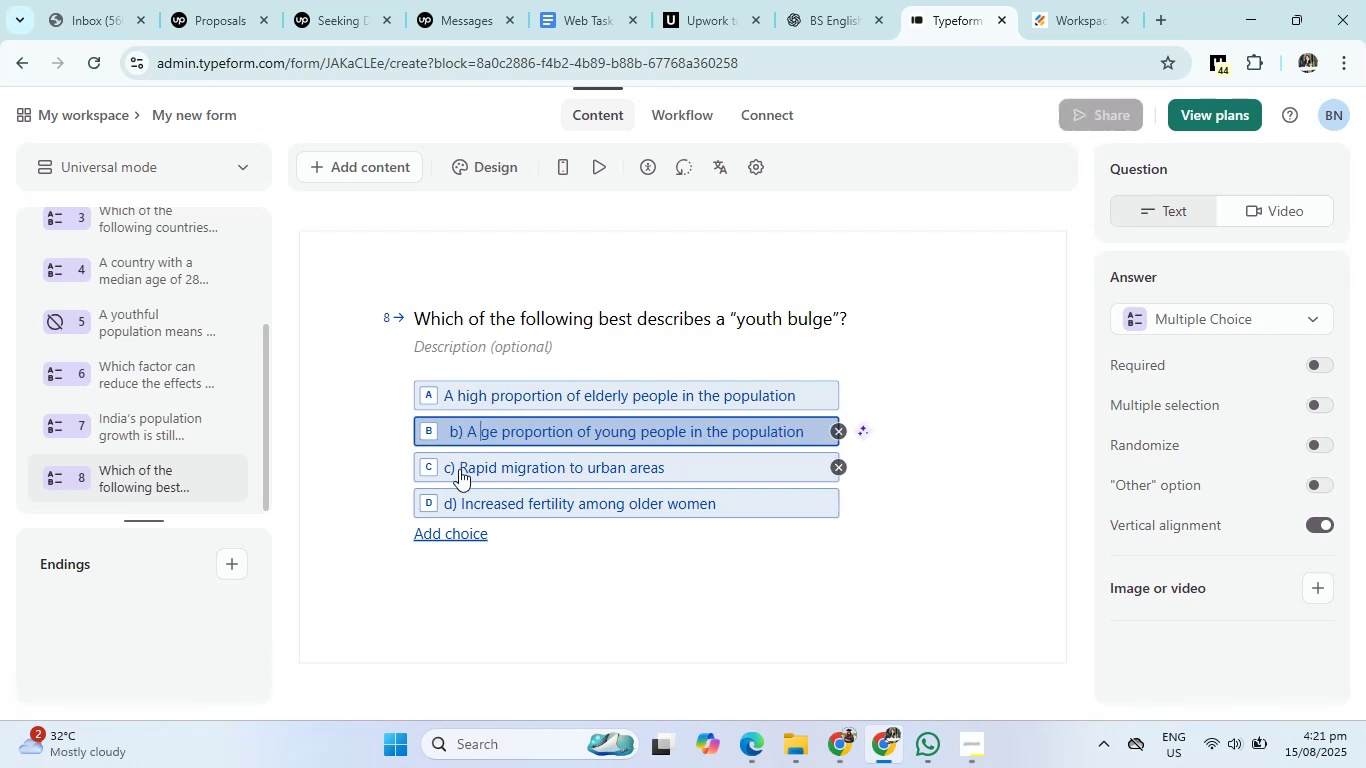 
key(Backspace)
 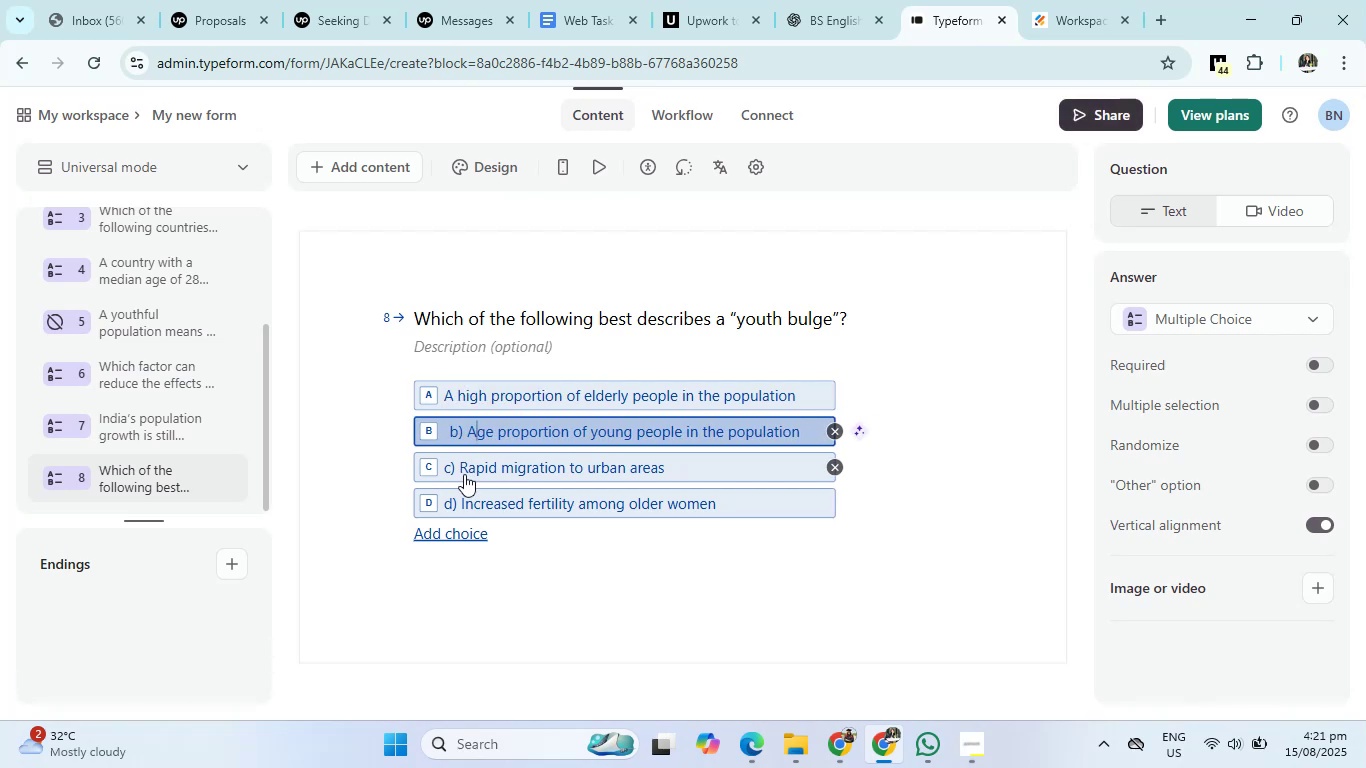 
key(Control+Z)
 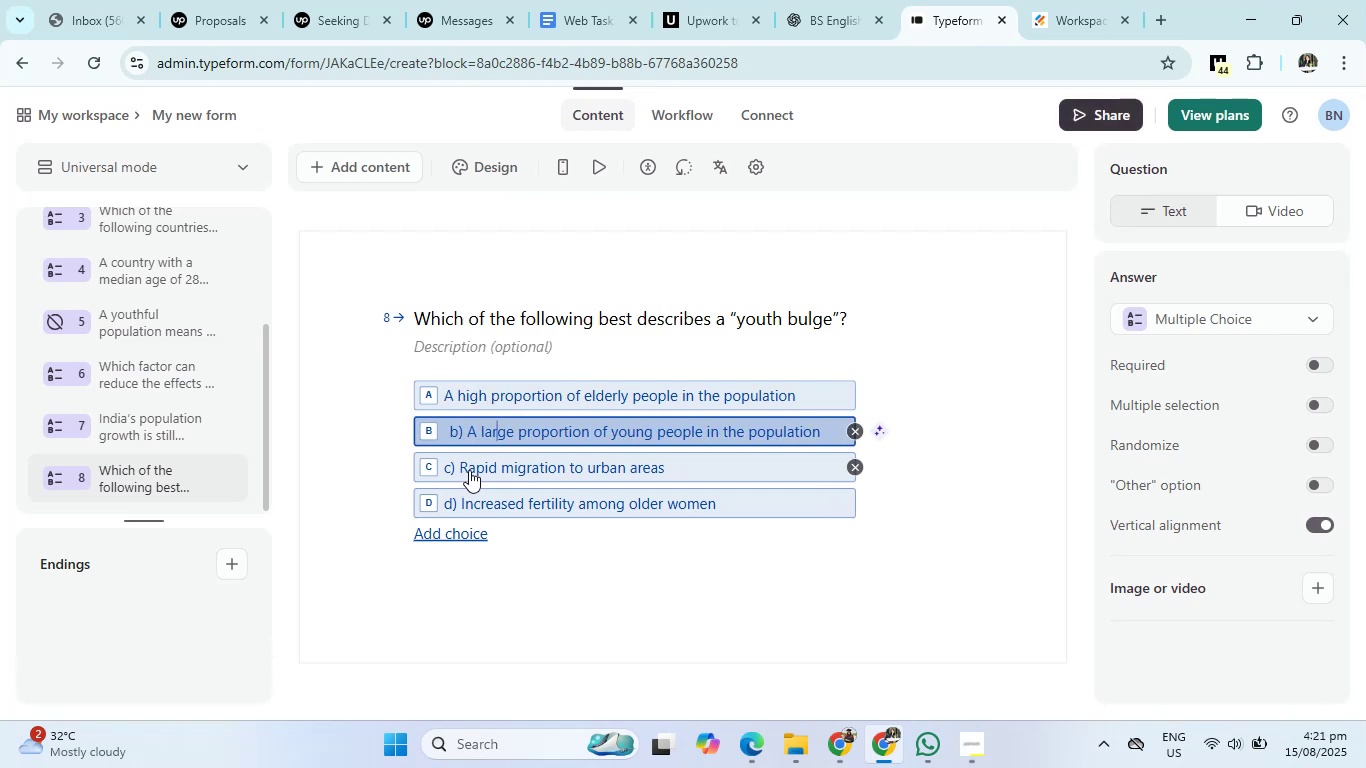 
key(Control+Z)
 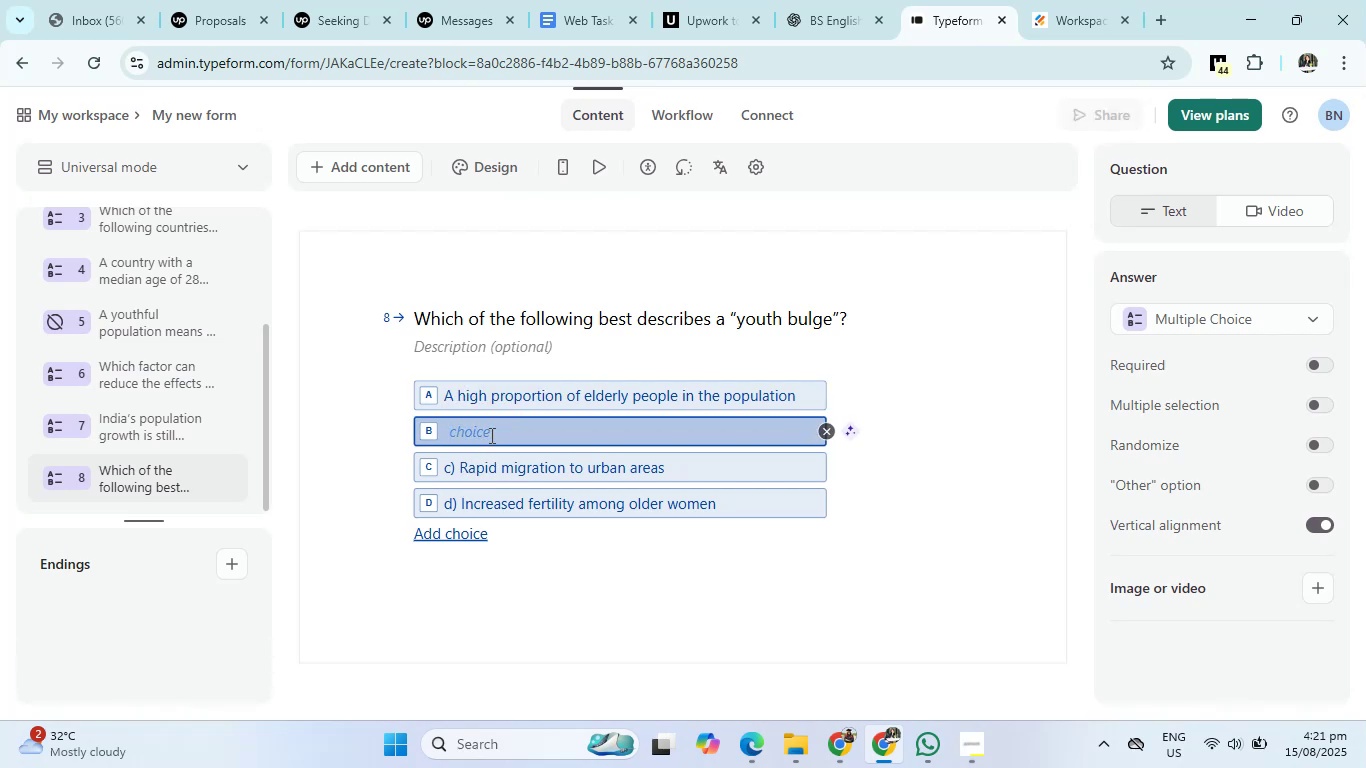 
left_click([494, 425])
 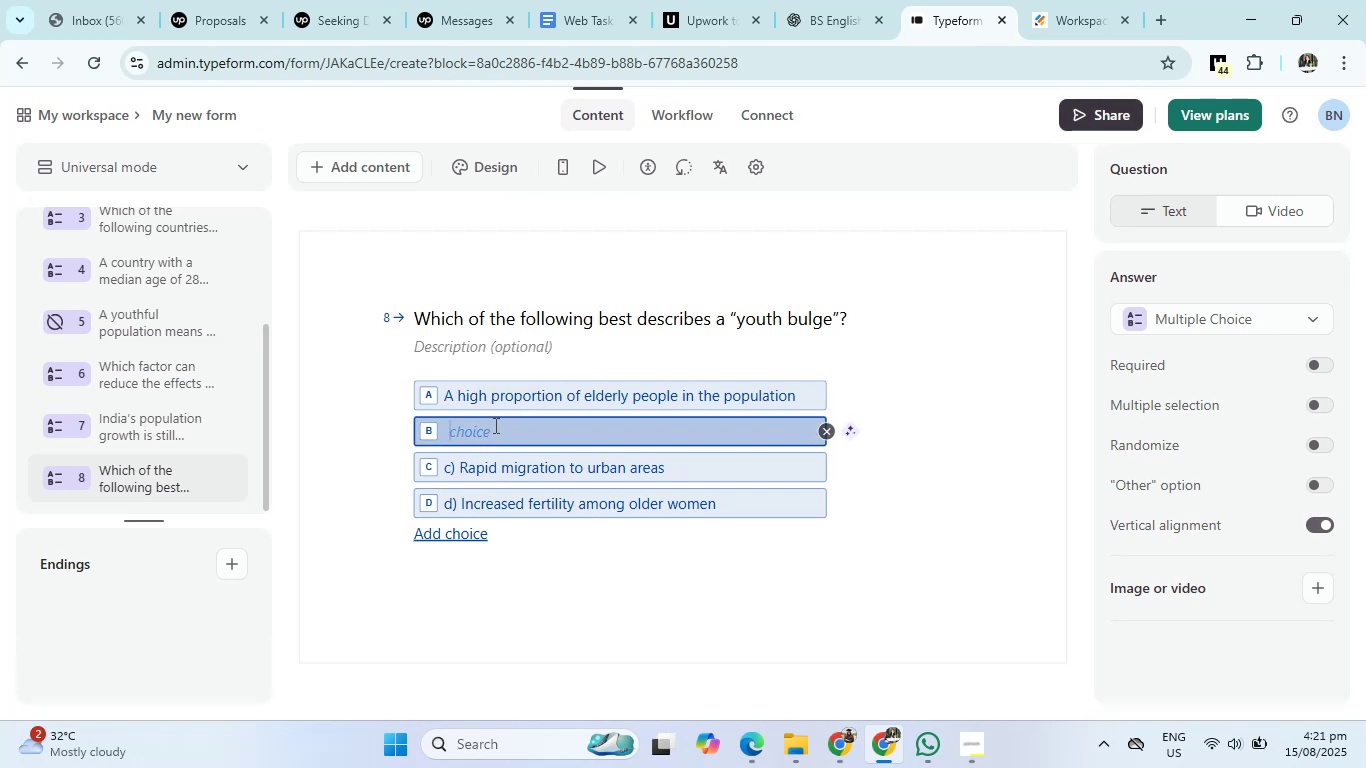 
key(Control+ControlLeft)
 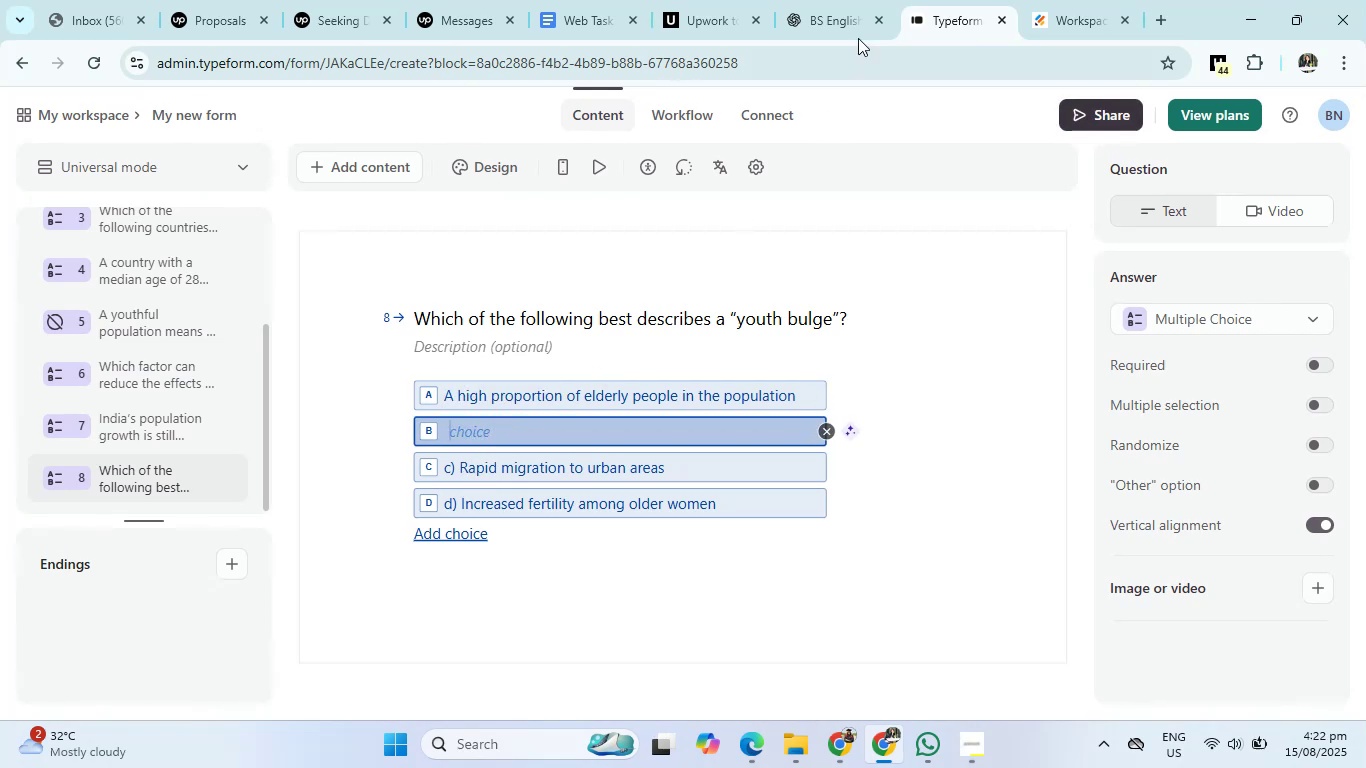 
left_click([834, 0])
 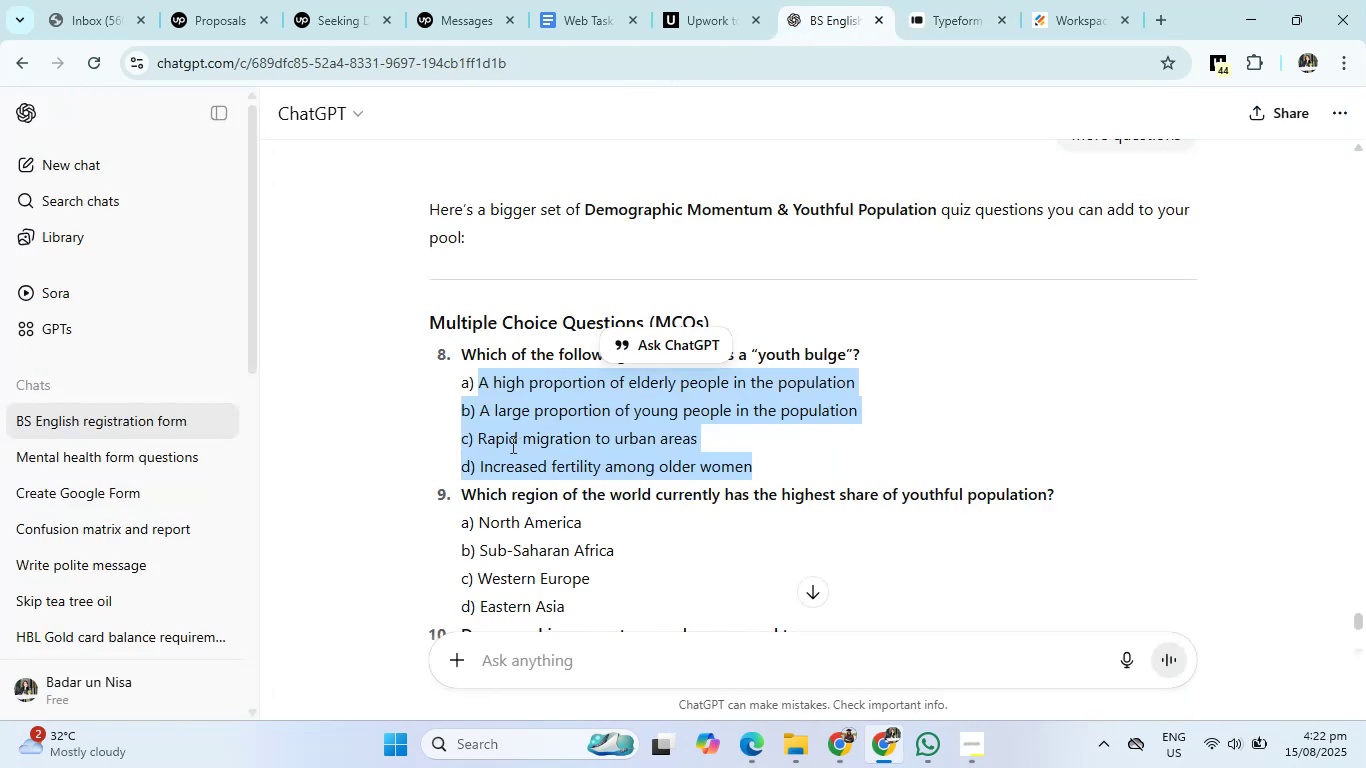 
left_click([500, 410])
 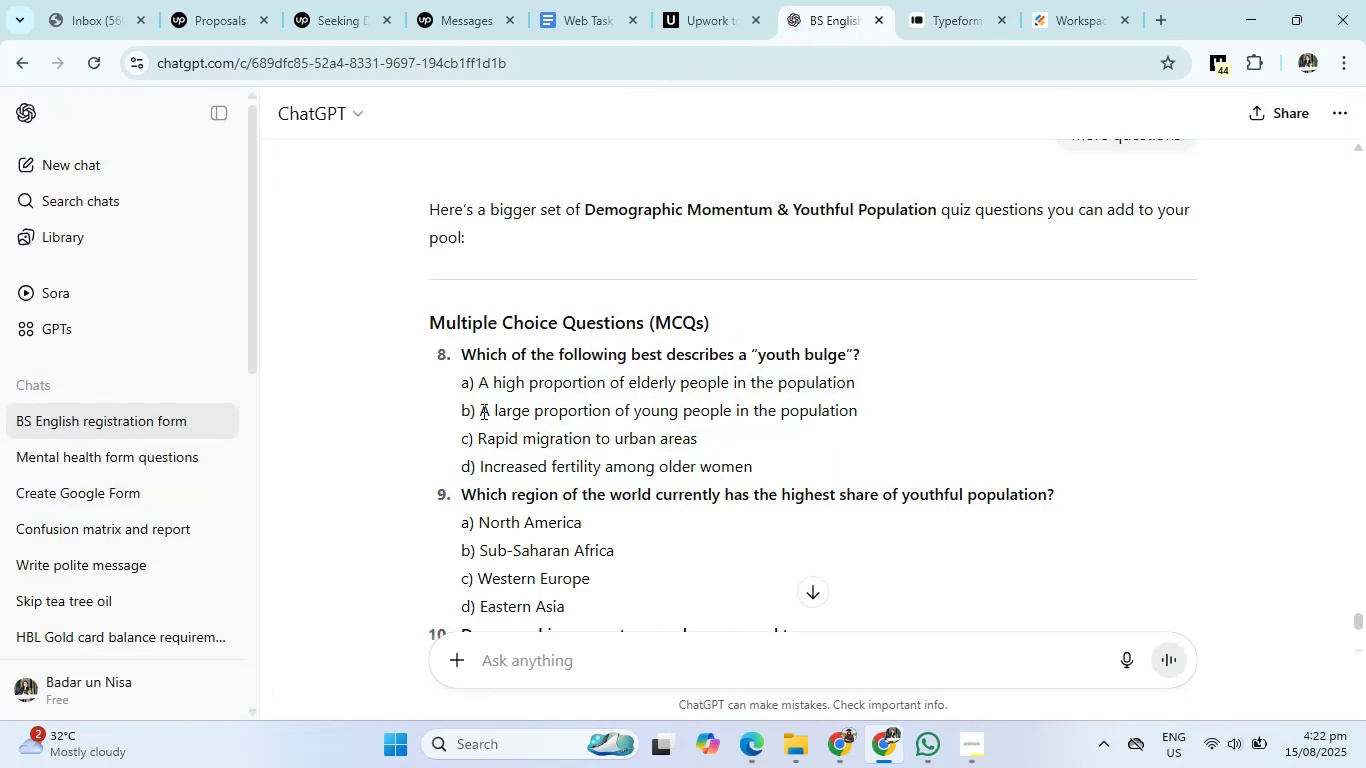 
left_click_drag(start_coordinate=[479, 411], to_coordinate=[893, 413])
 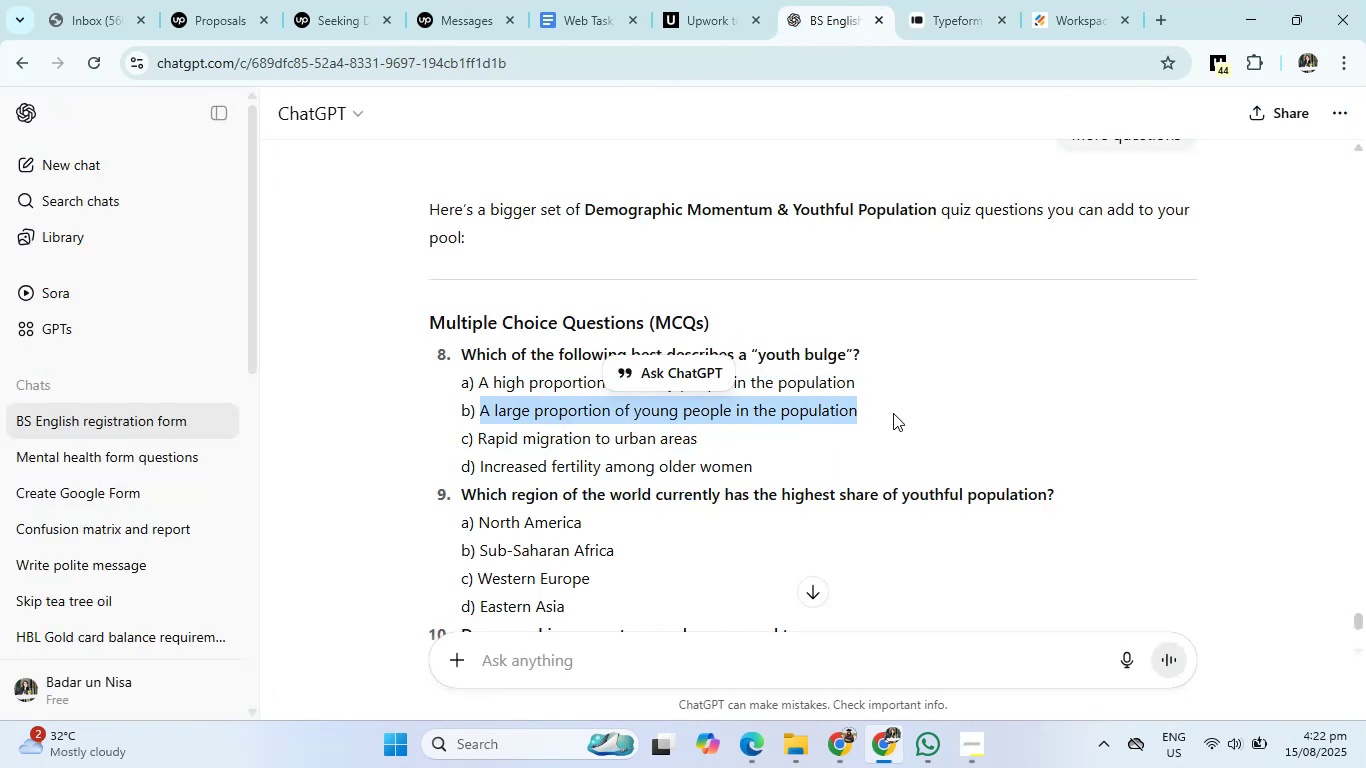 
key(Control+C)
 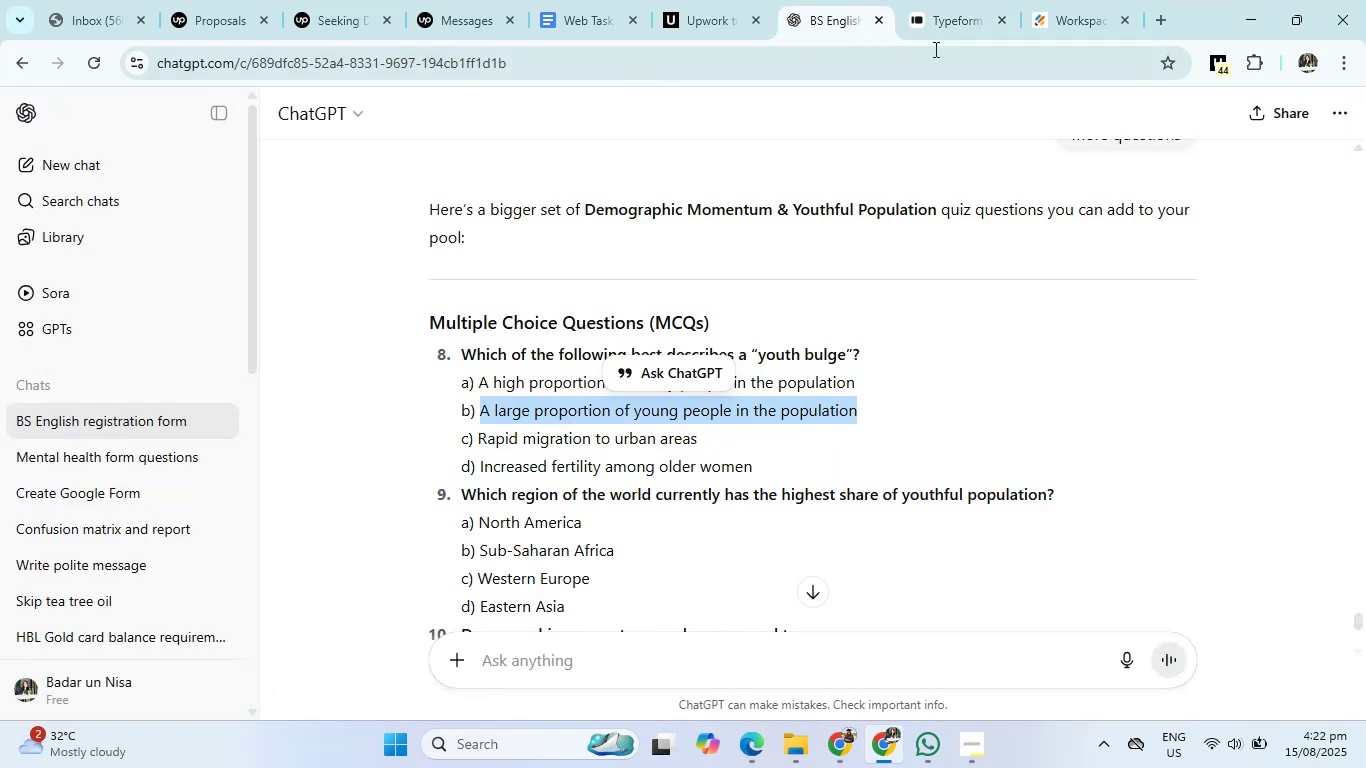 
left_click([945, 16])
 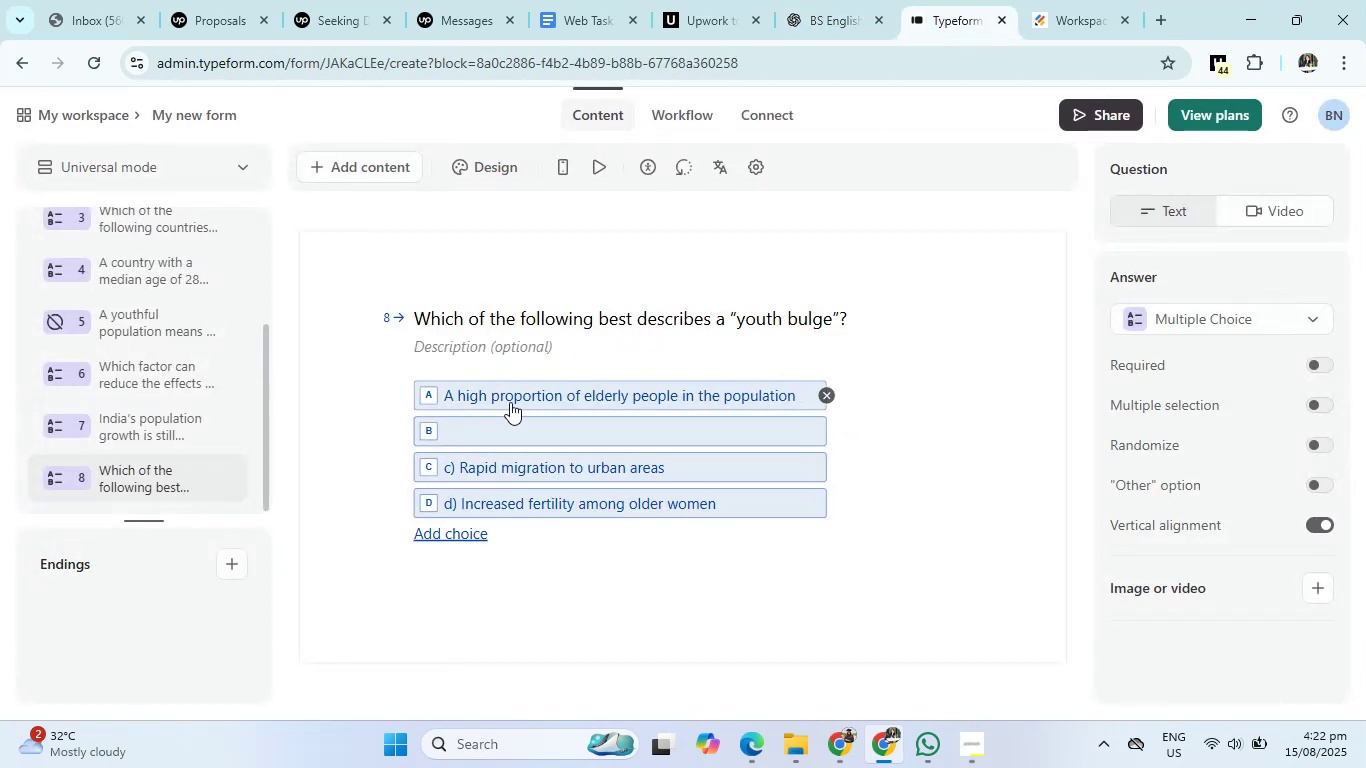 
left_click([483, 432])
 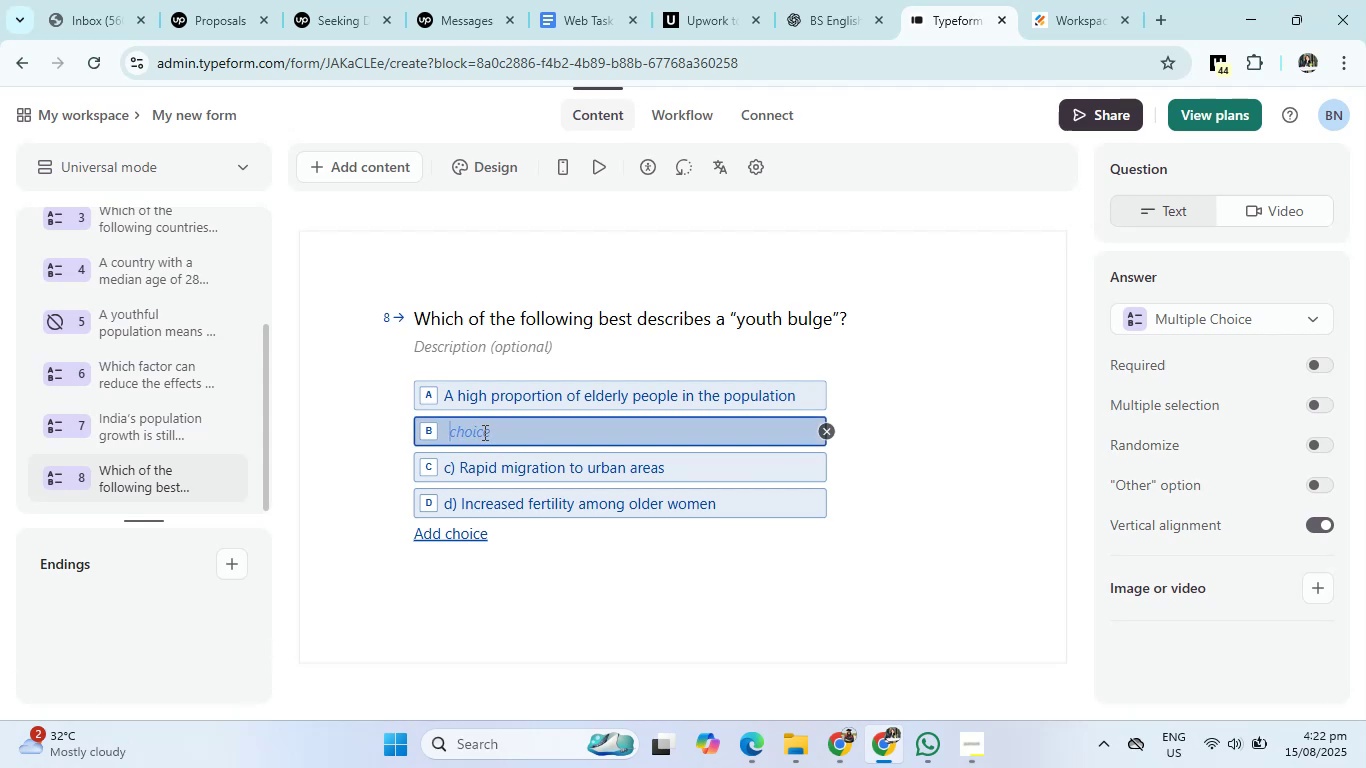 
key(Control+V)
 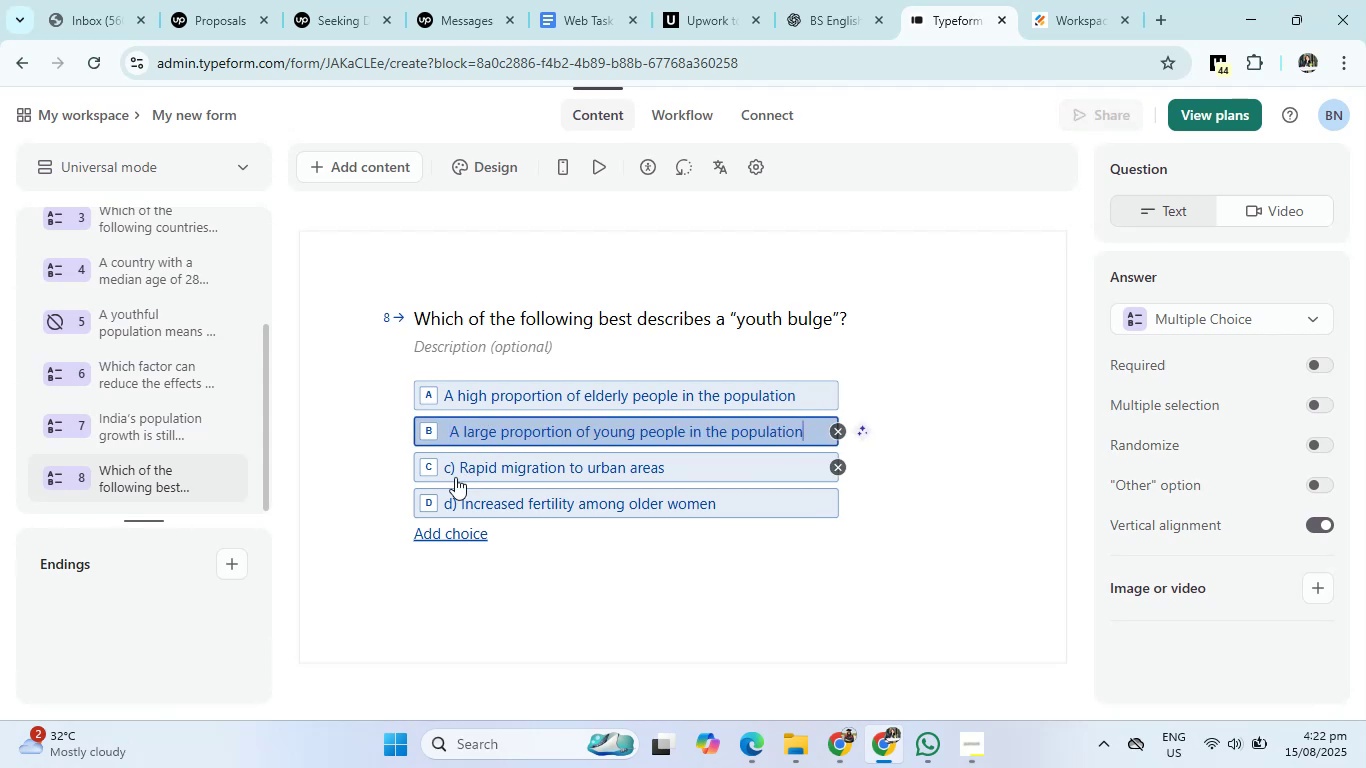 
left_click([458, 469])
 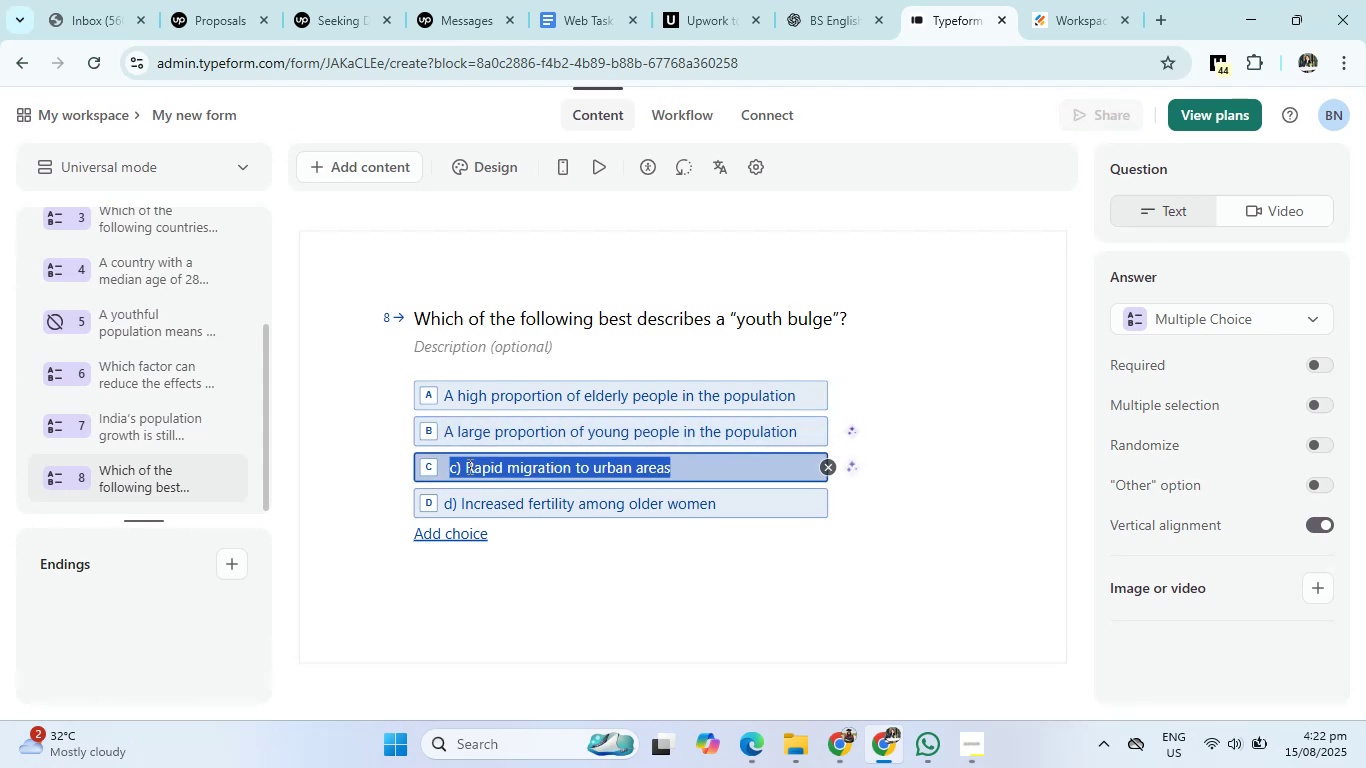 
left_click([468, 466])
 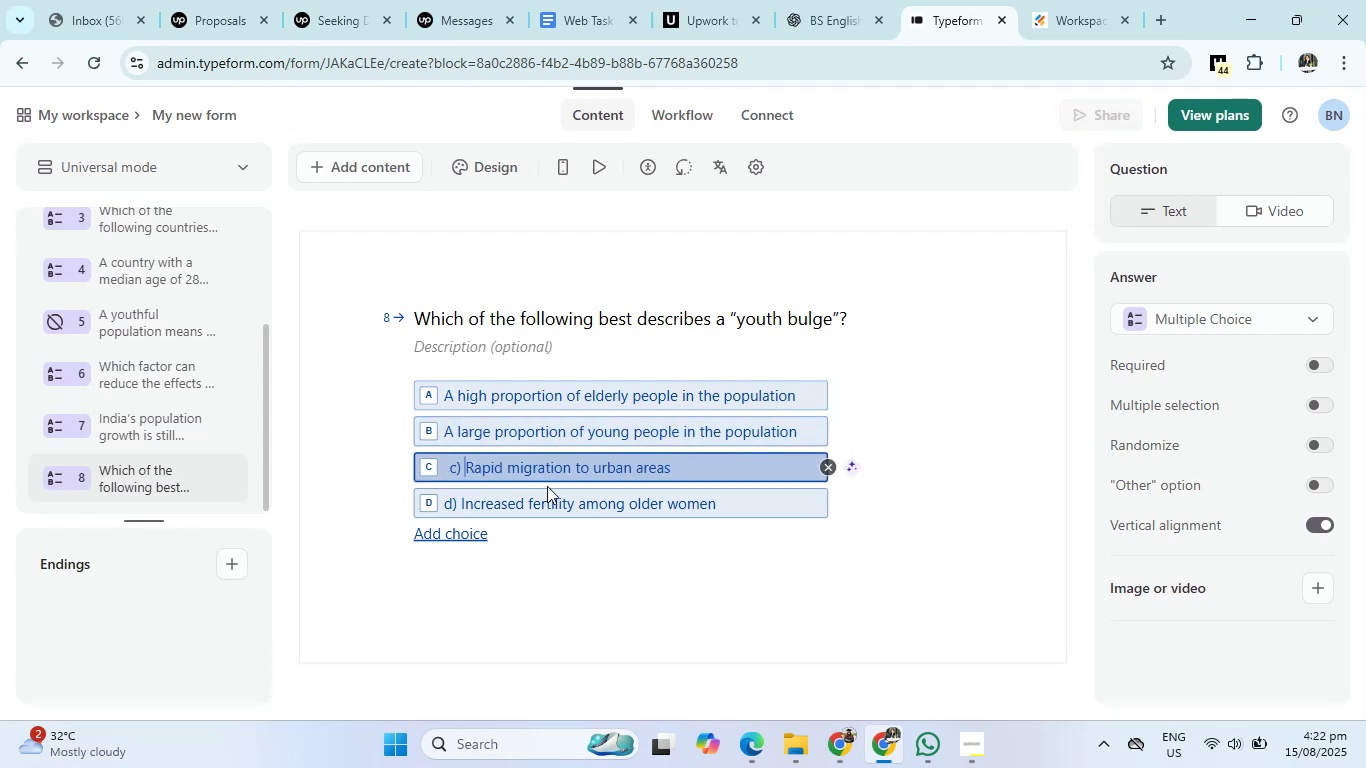 
key(Backspace)
 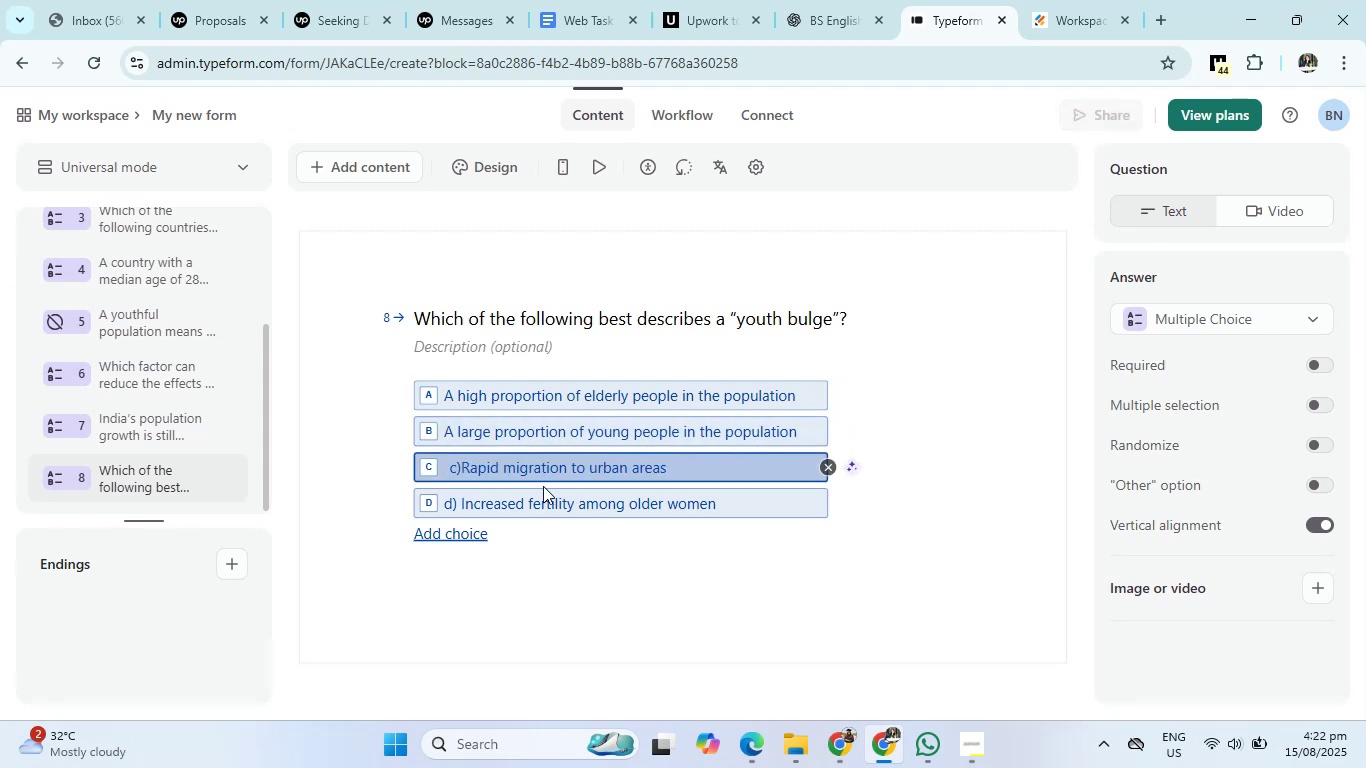 
key(Backspace)
 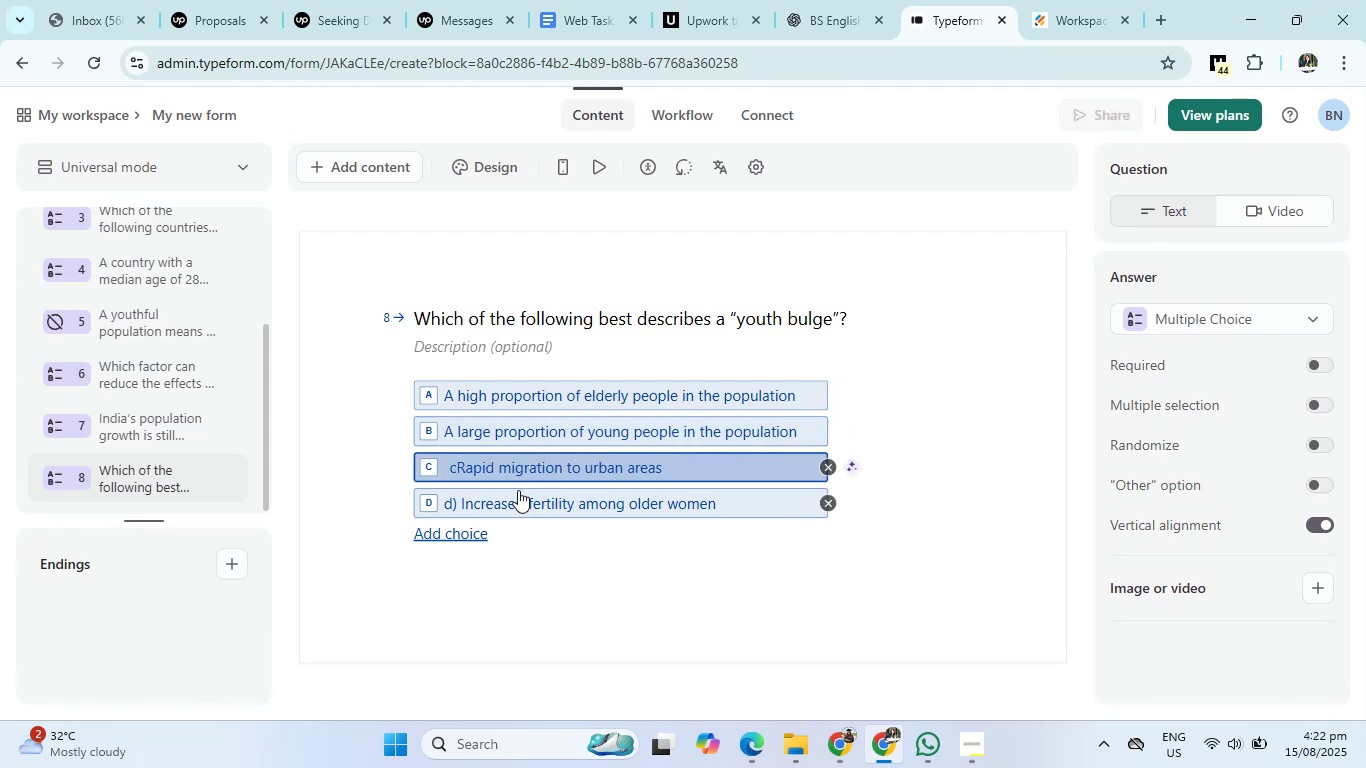 
key(Backspace)
 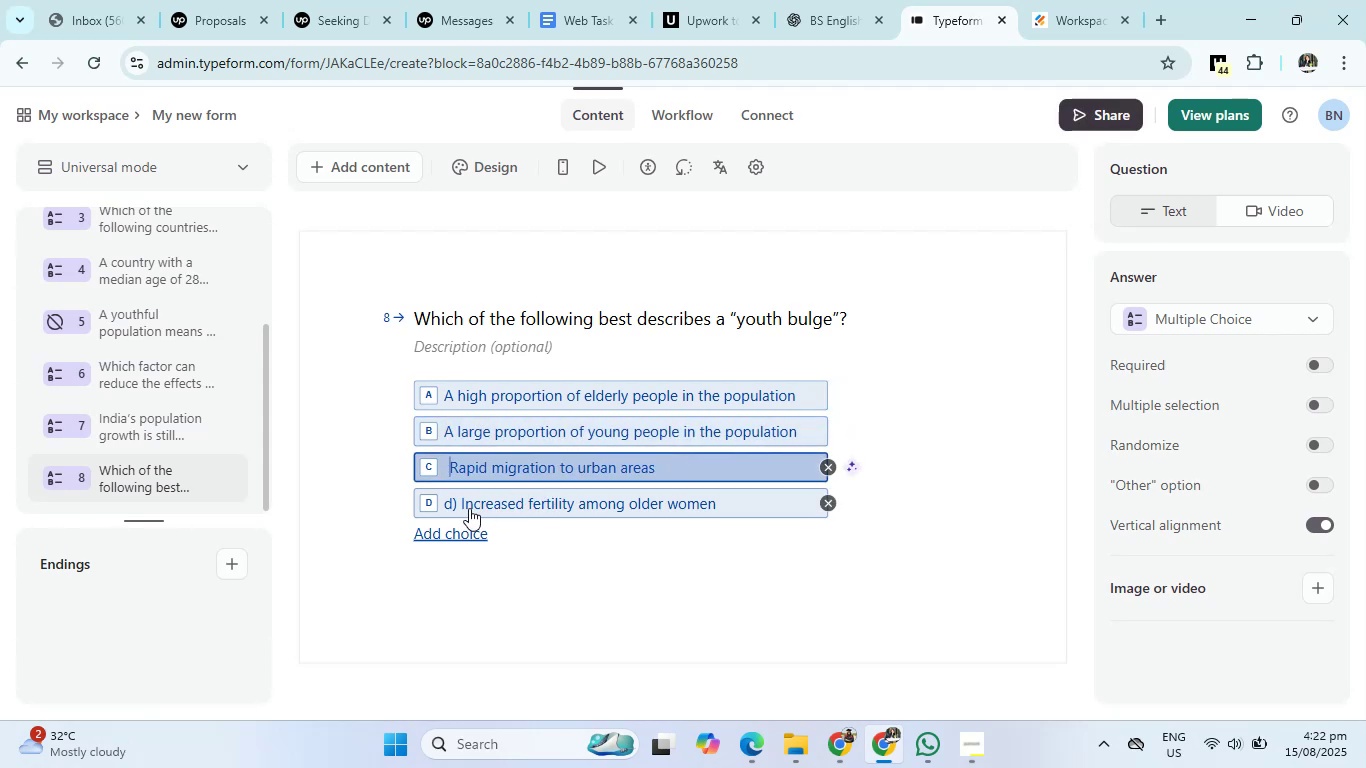 
left_click([467, 508])
 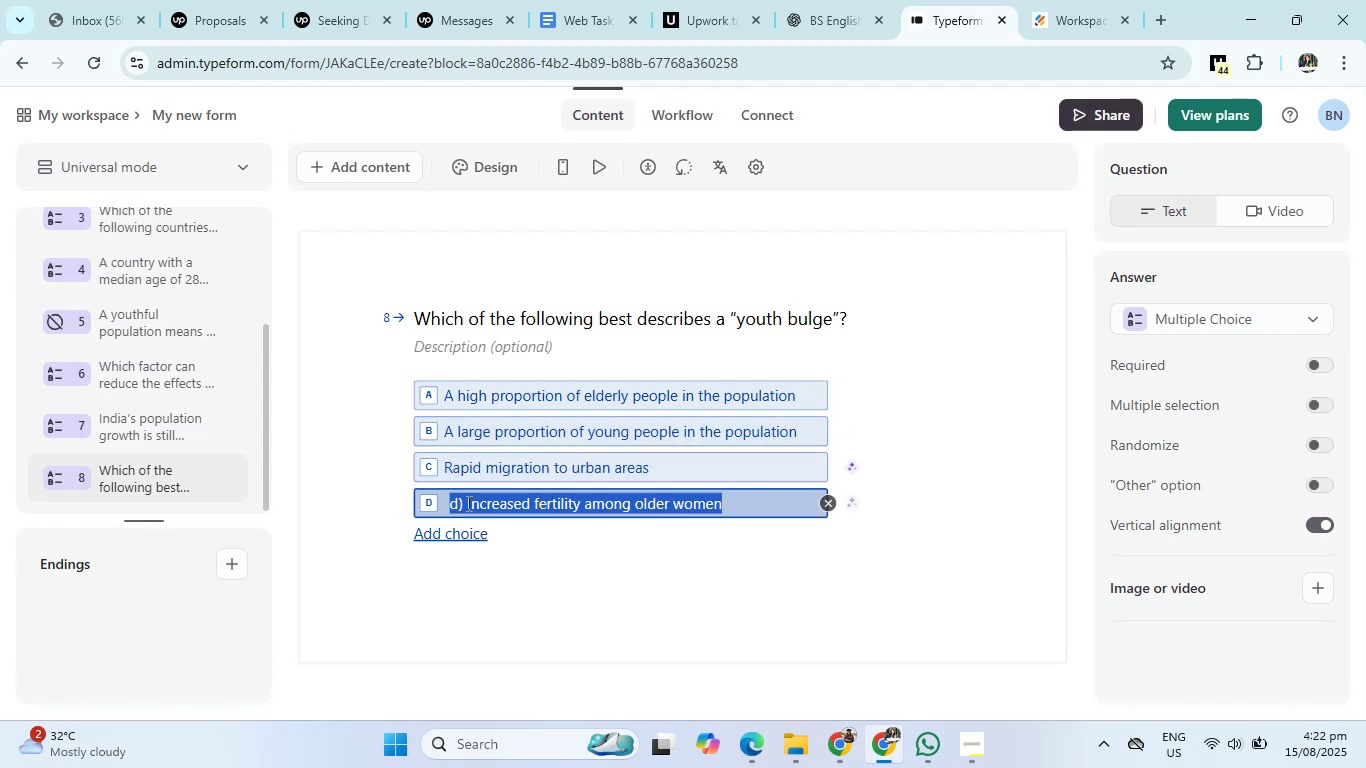 
left_click([467, 503])
 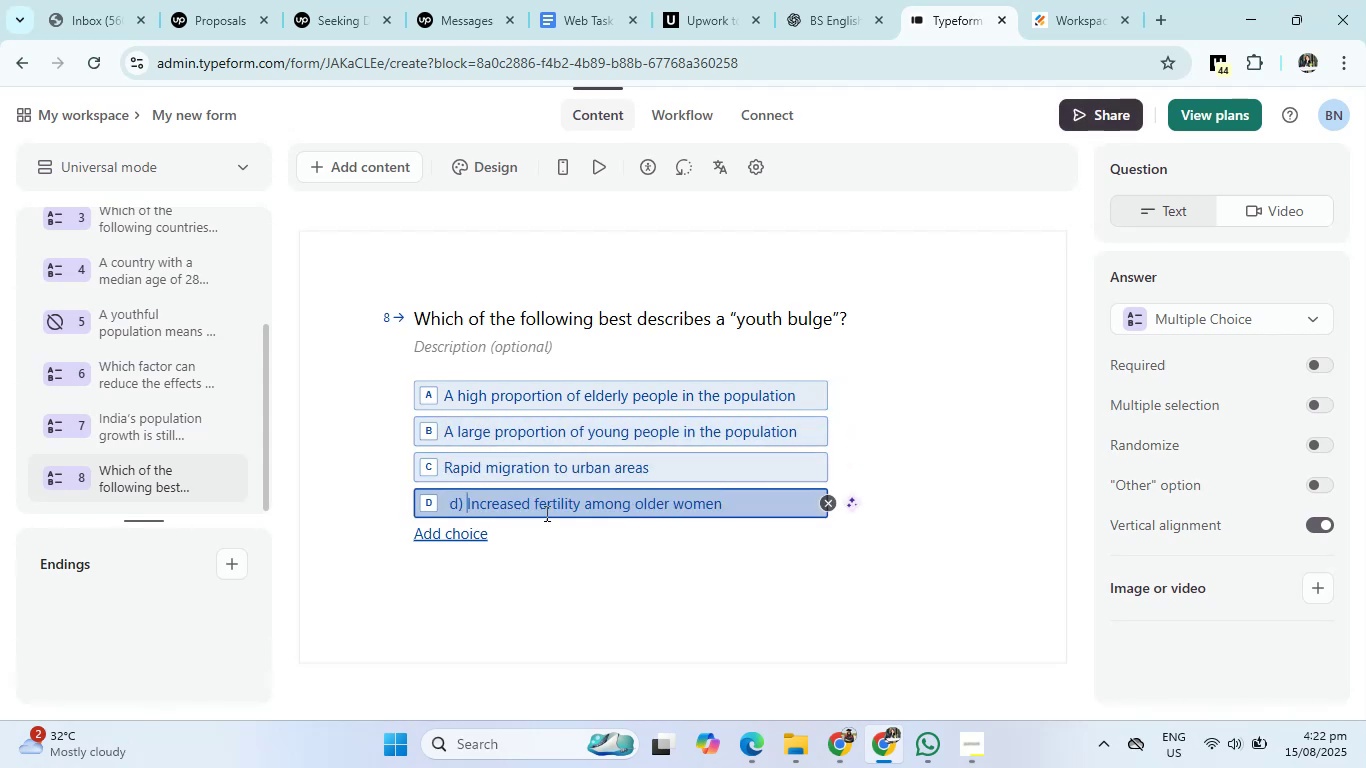 
key(Backspace)
 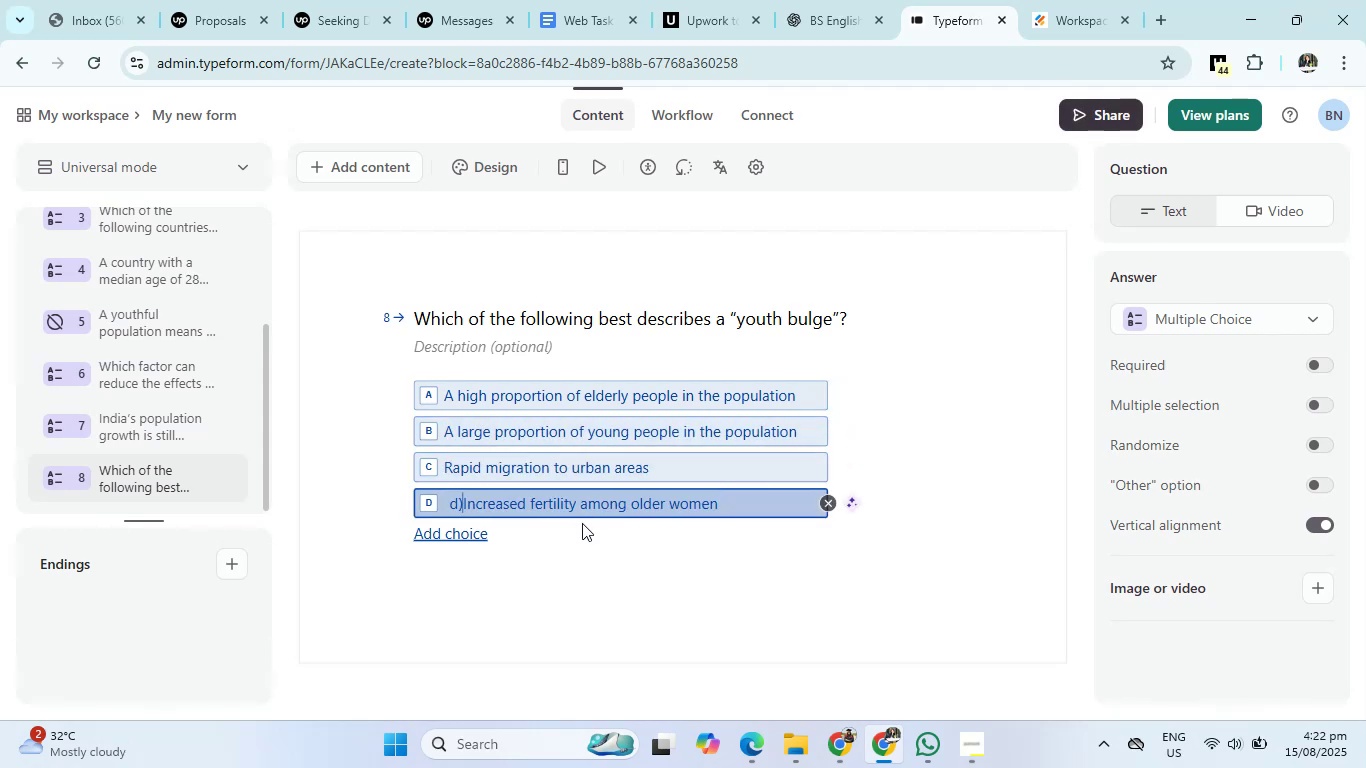 
key(Backspace)
 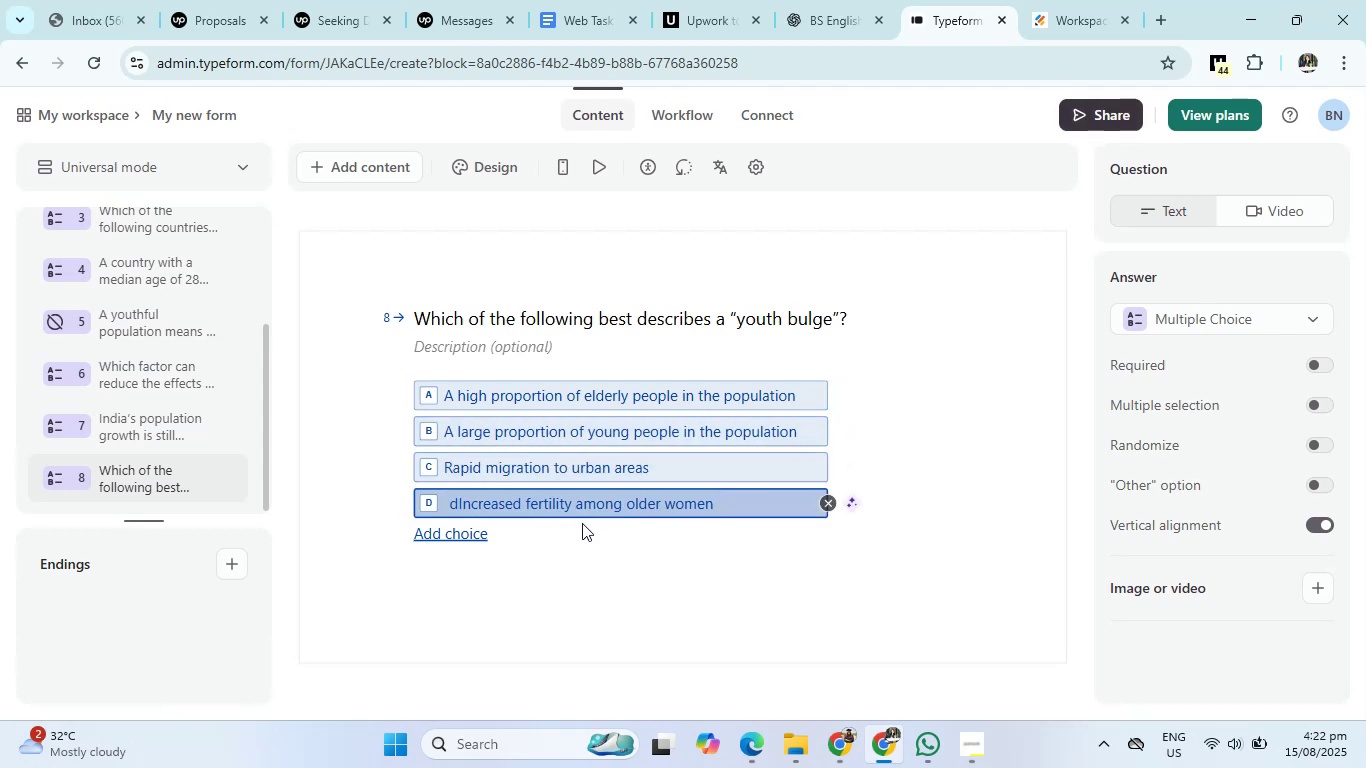 
key(Backspace)
 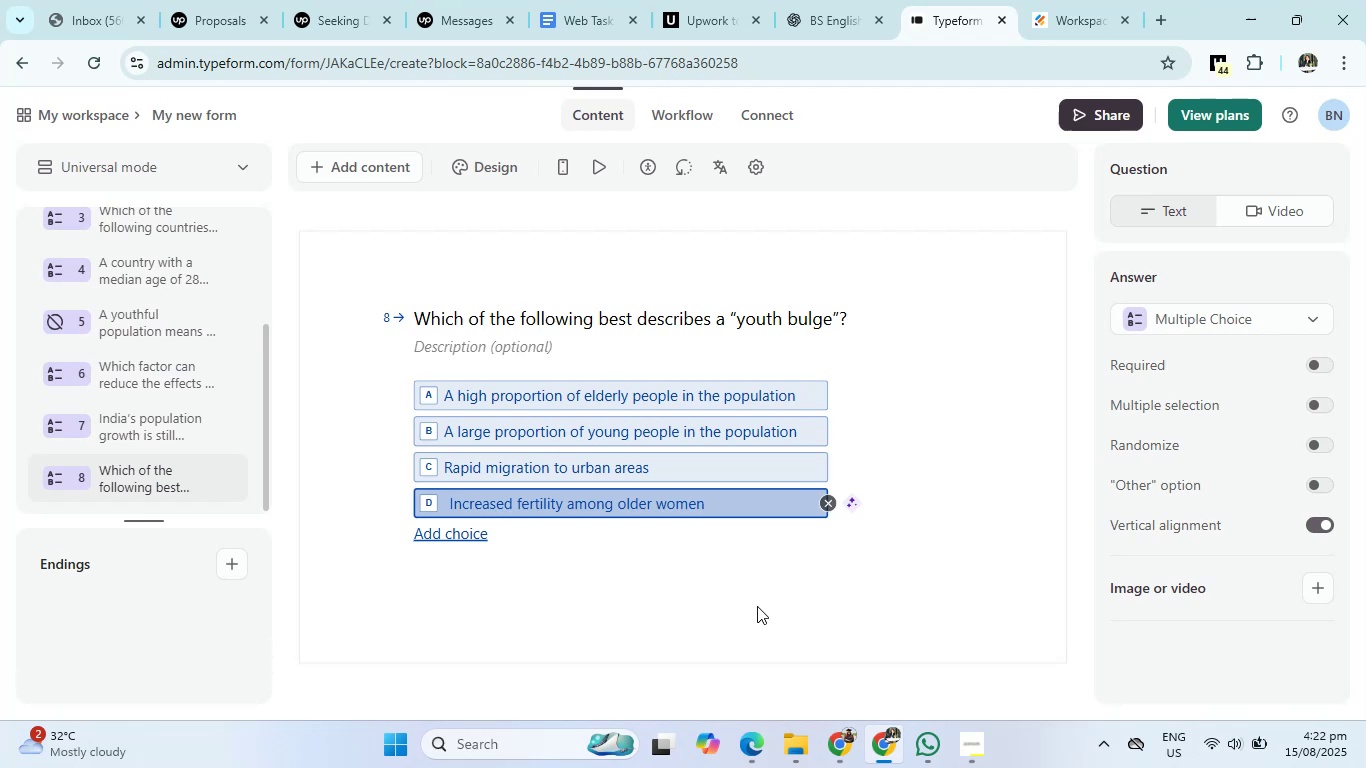 
wait(18.93)
 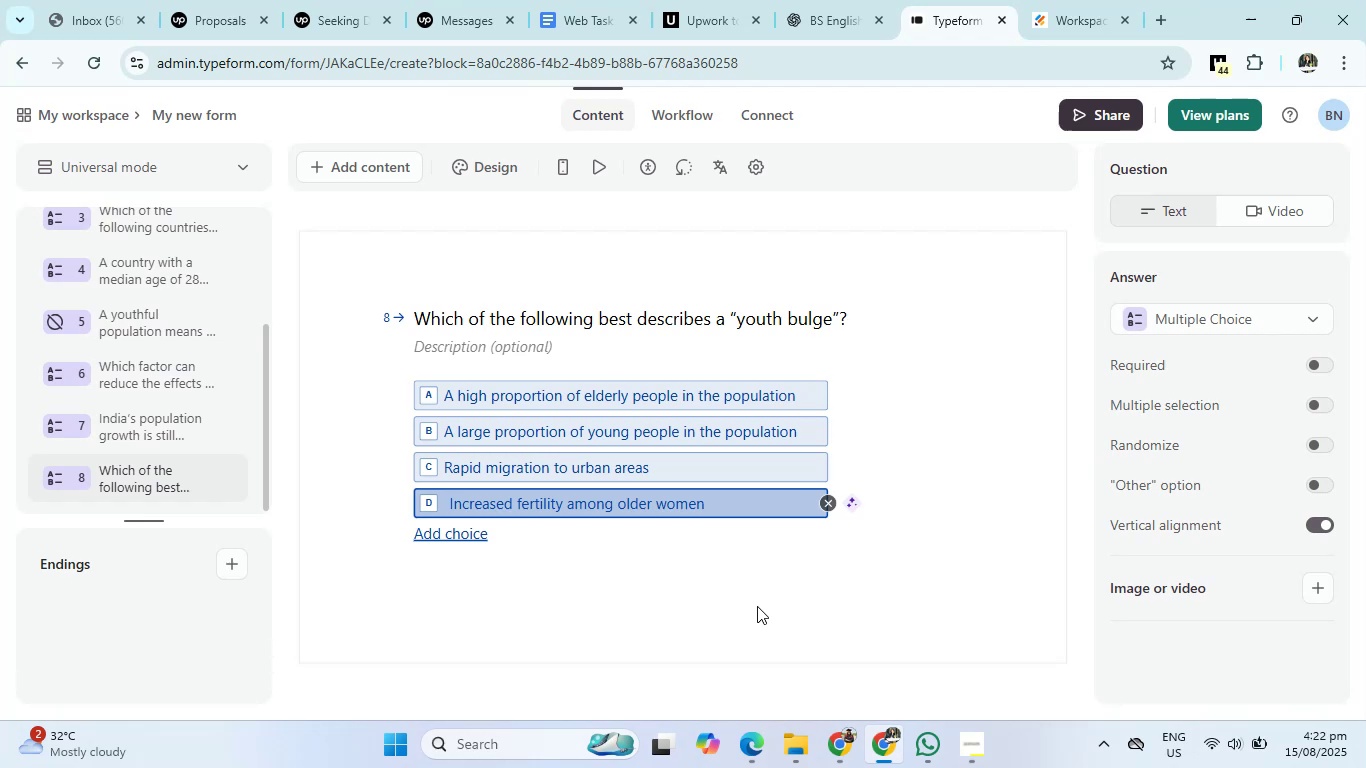 
left_click([833, 0])
 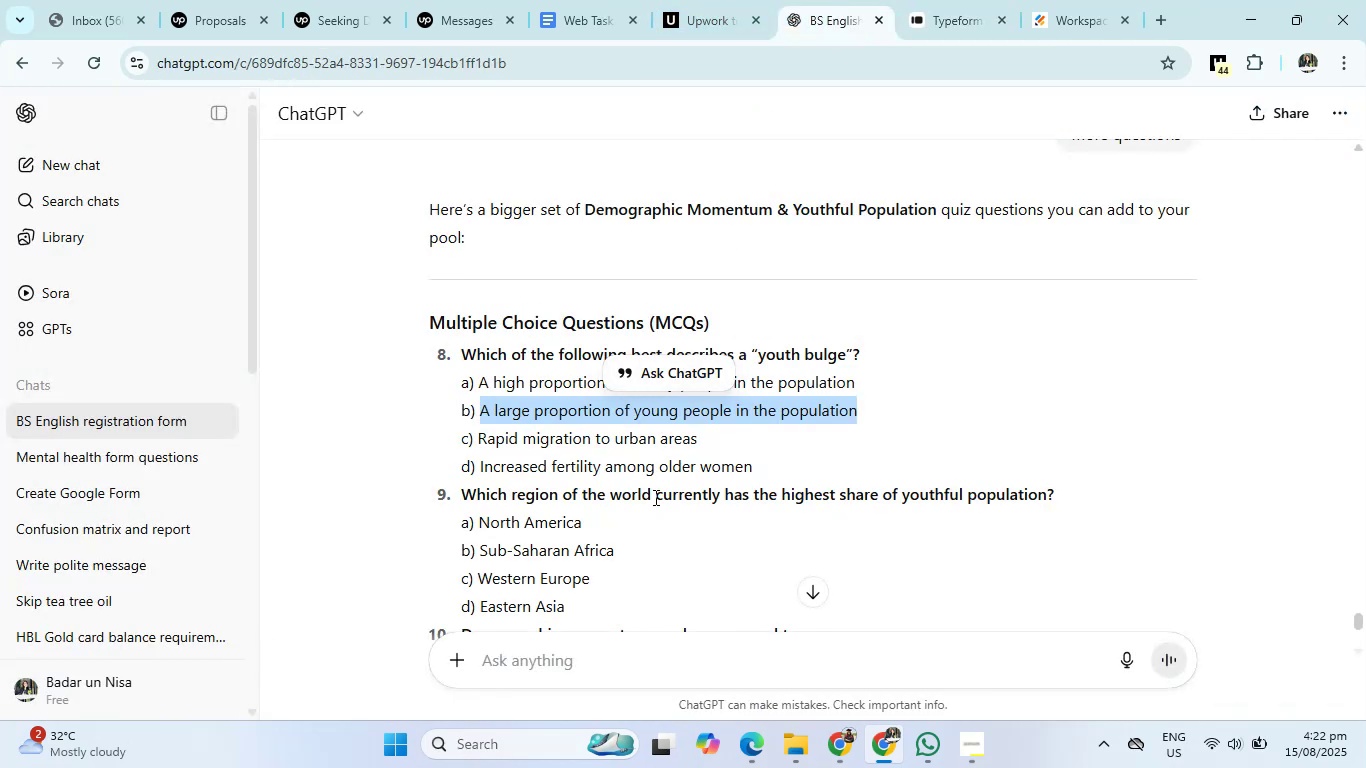 
scroll: coordinate [647, 502], scroll_direction: down, amount: 2.0
 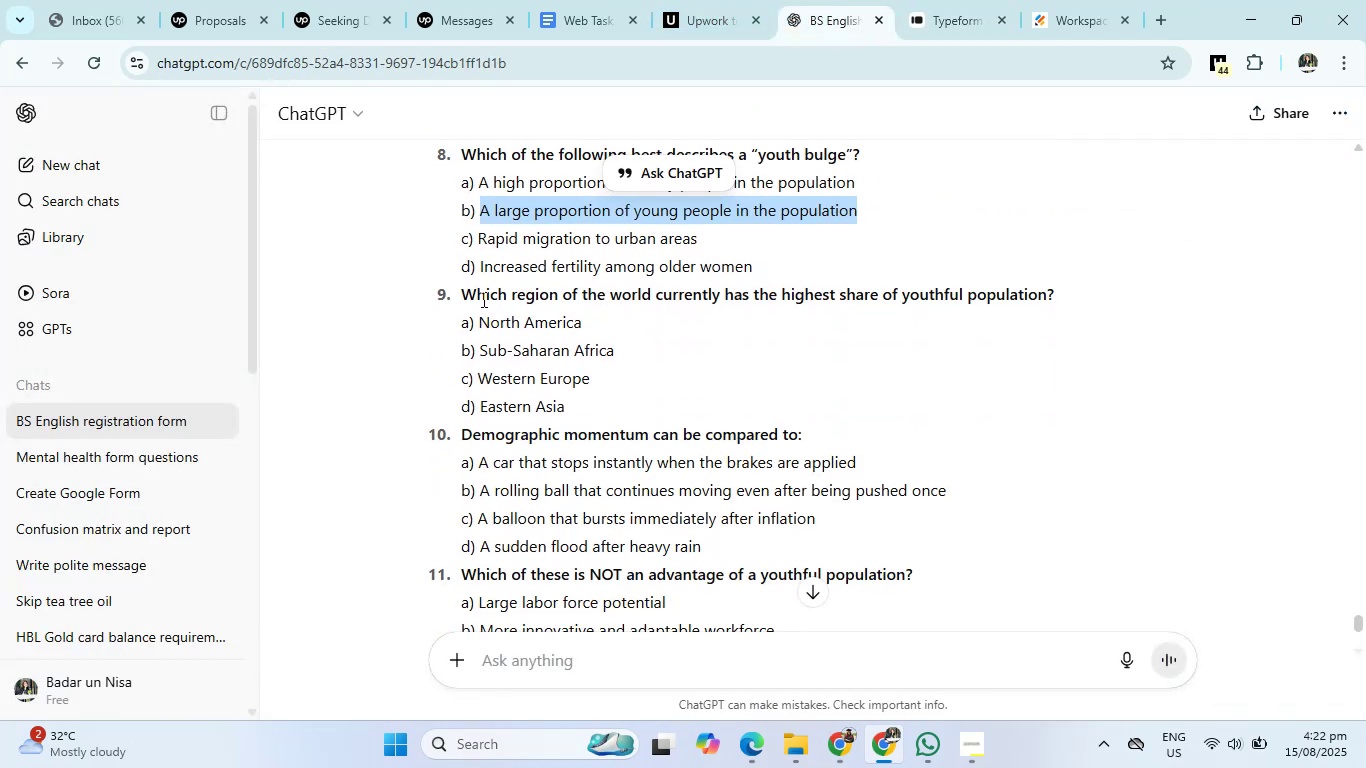 
left_click_drag(start_coordinate=[462, 290], to_coordinate=[1080, 290])
 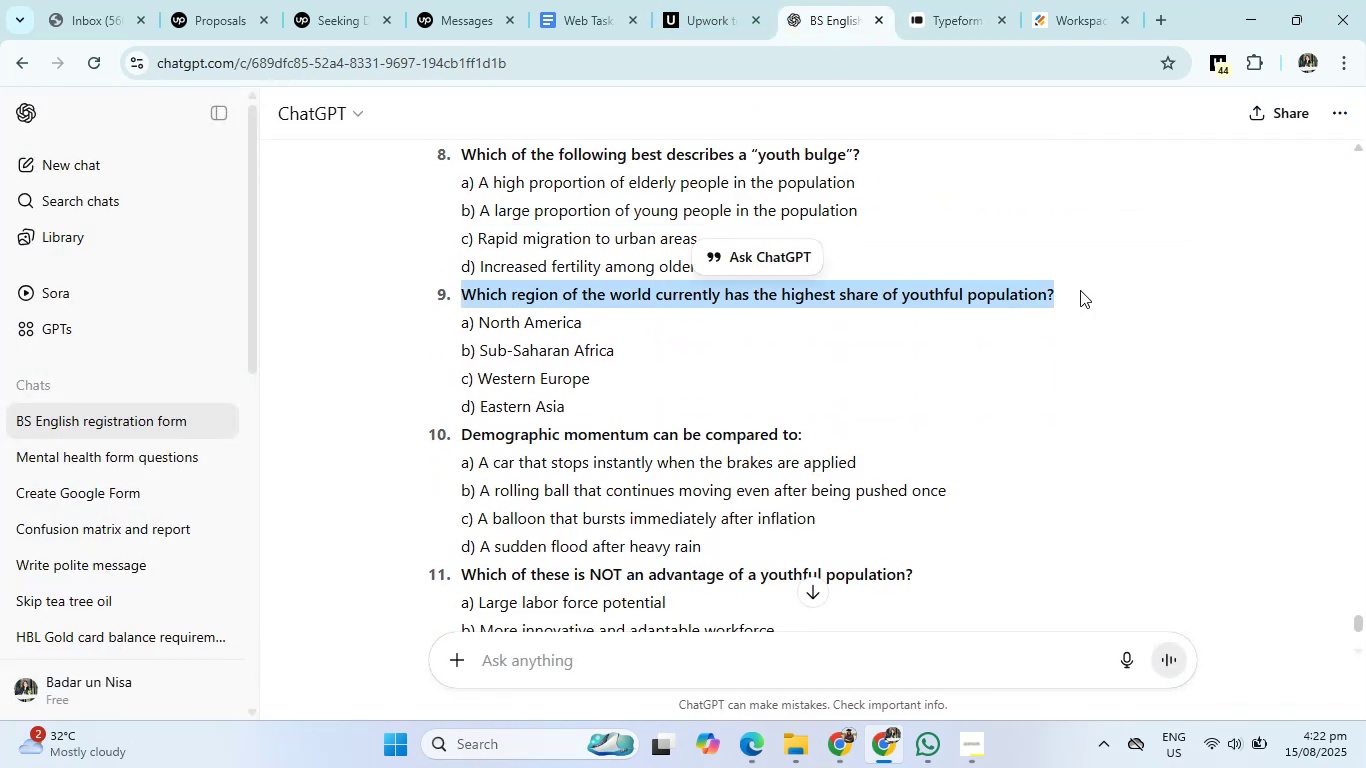 
key(Control+C)
 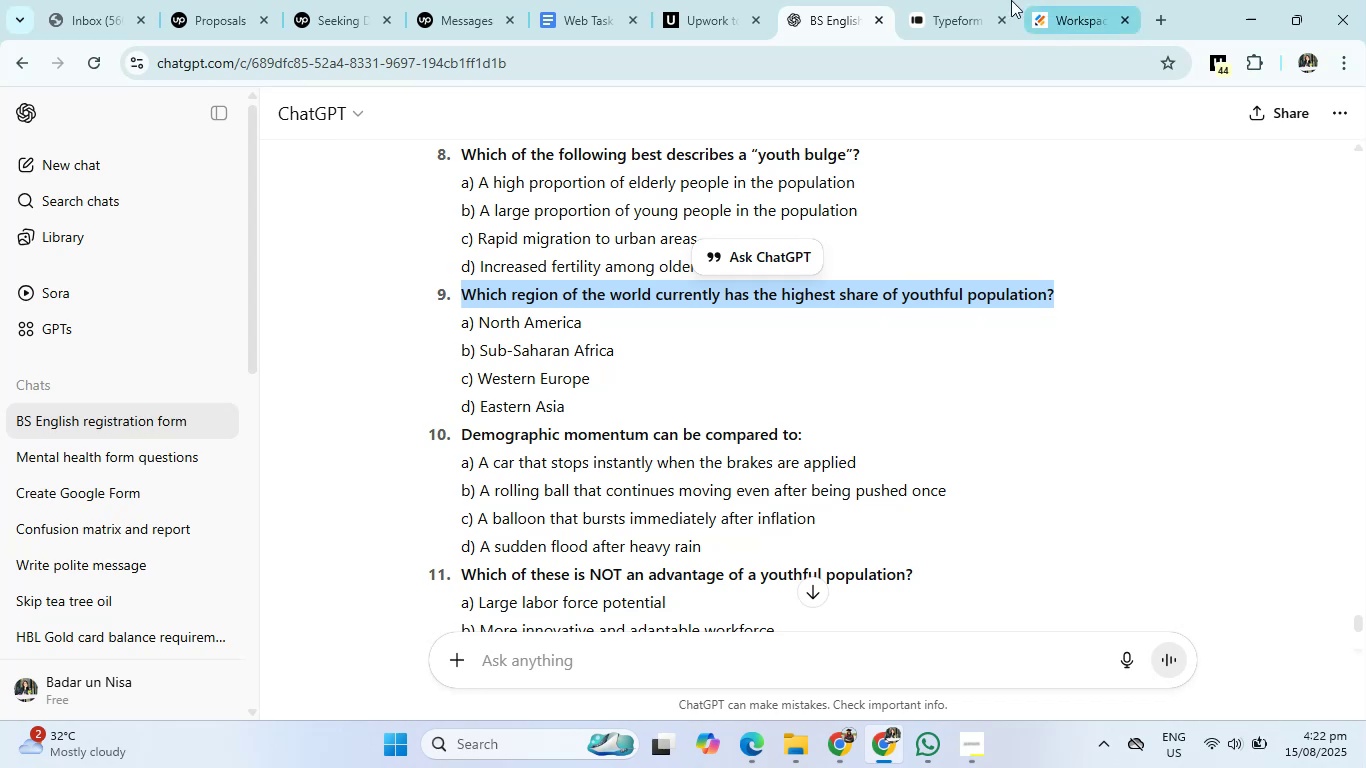 
left_click([963, 0])
 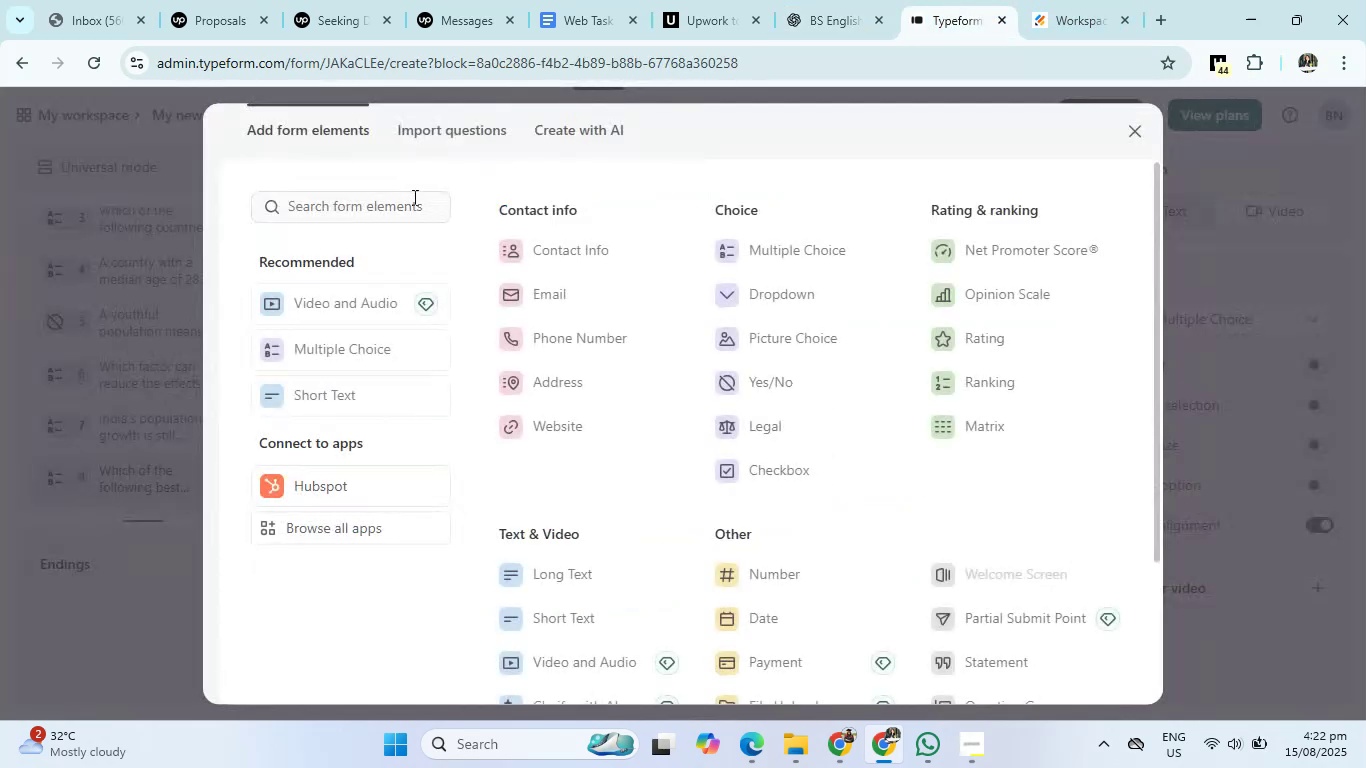 
left_click([773, 248])
 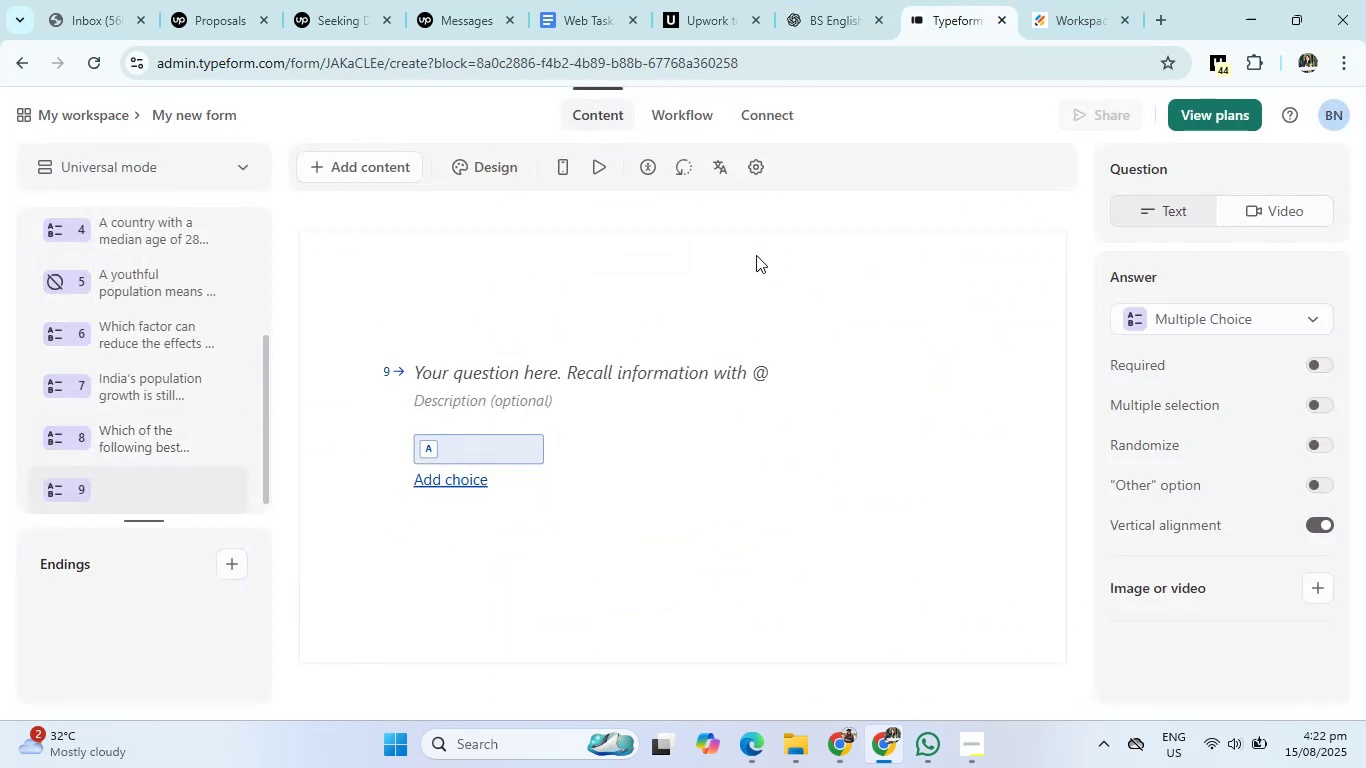 
left_click([531, 378])
 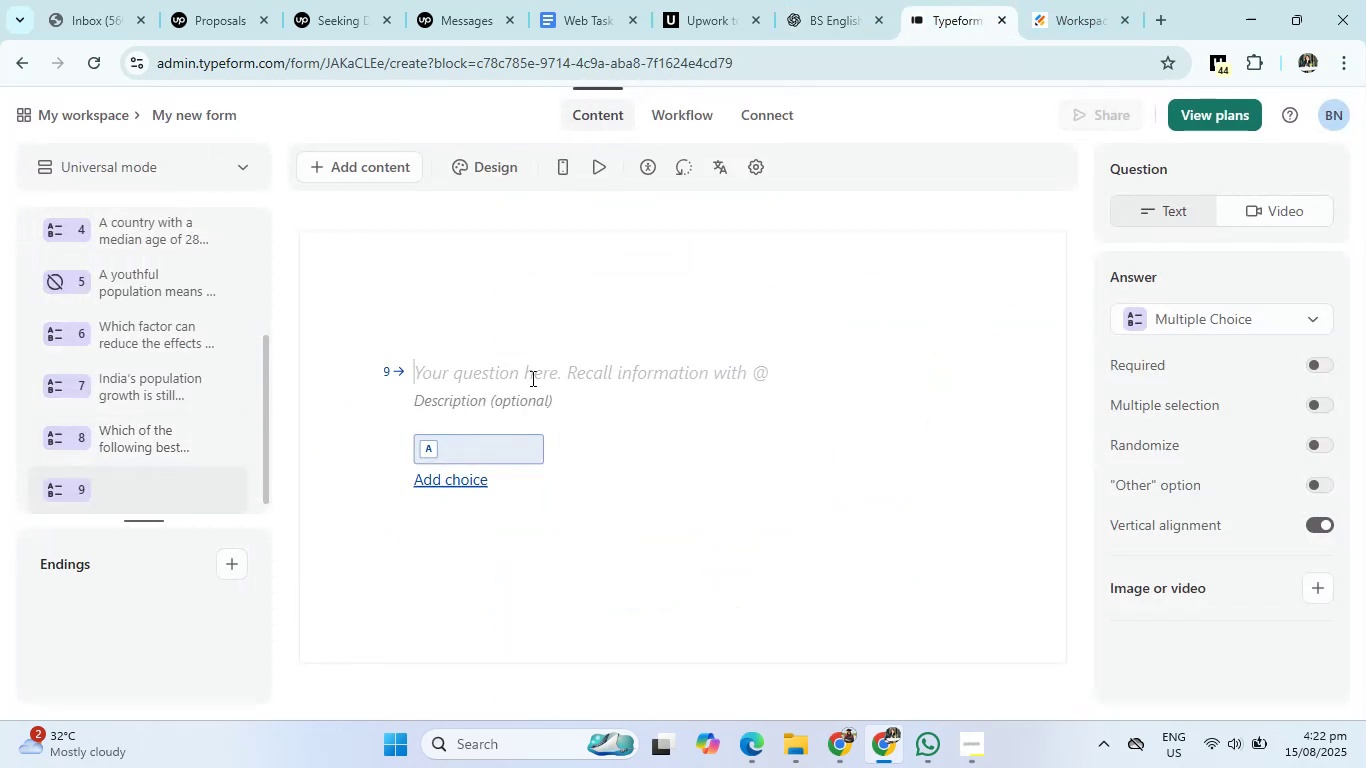 
key(Control+V)
 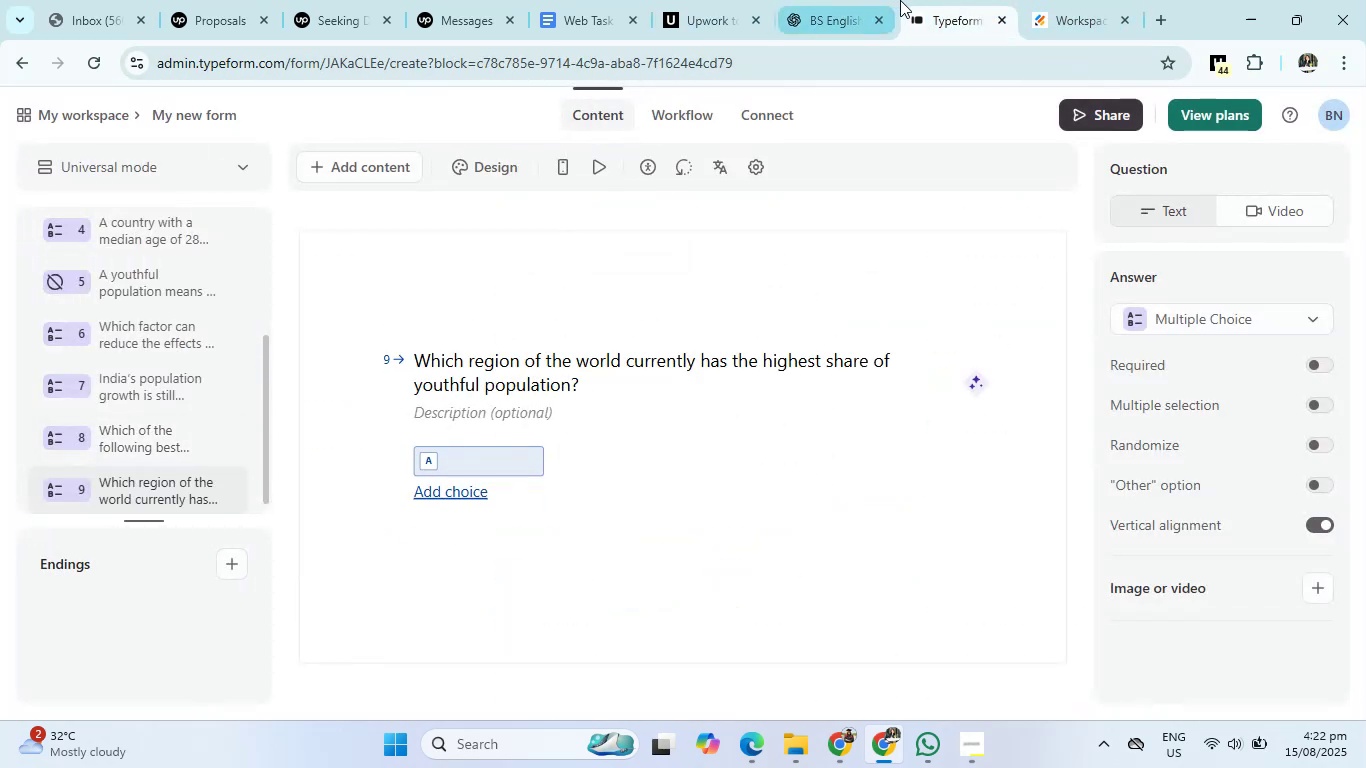 
left_click([831, 0])
 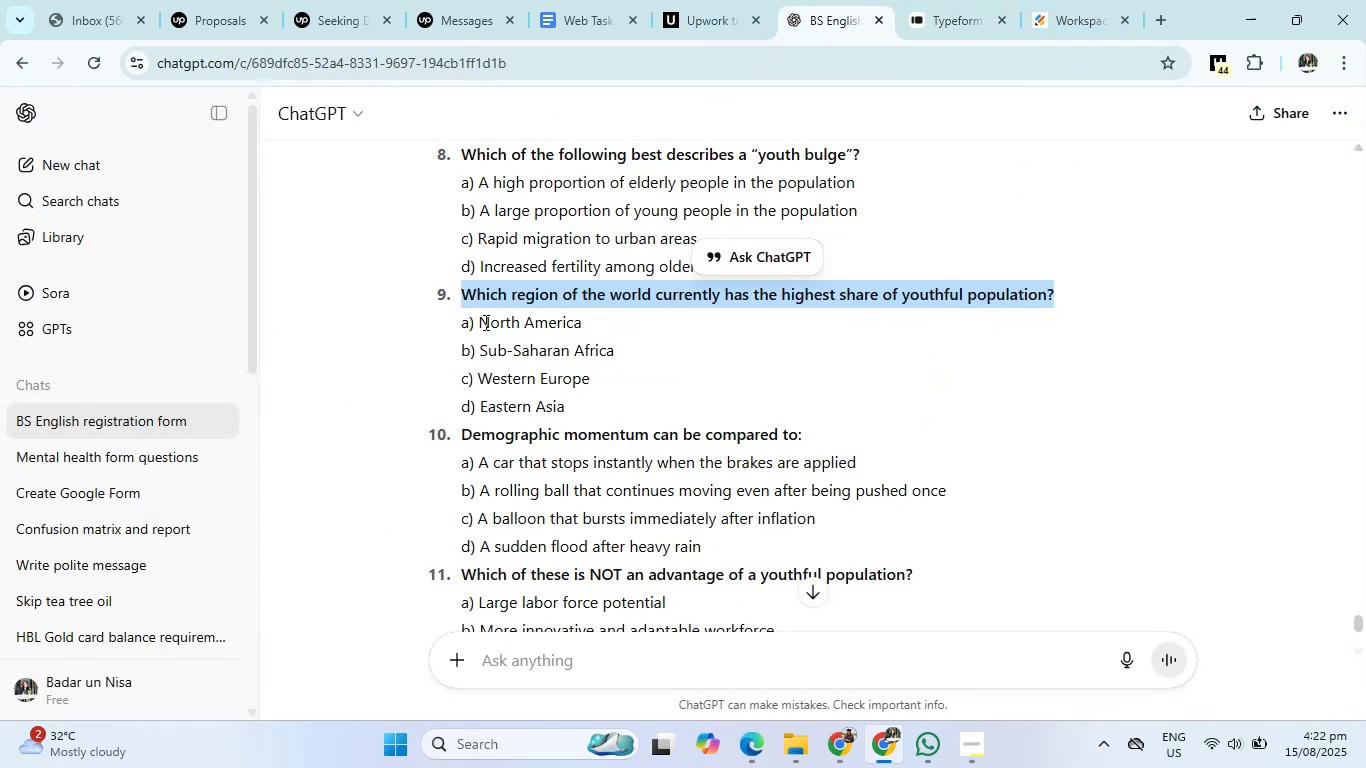 
left_click_drag(start_coordinate=[479, 322], to_coordinate=[577, 396])
 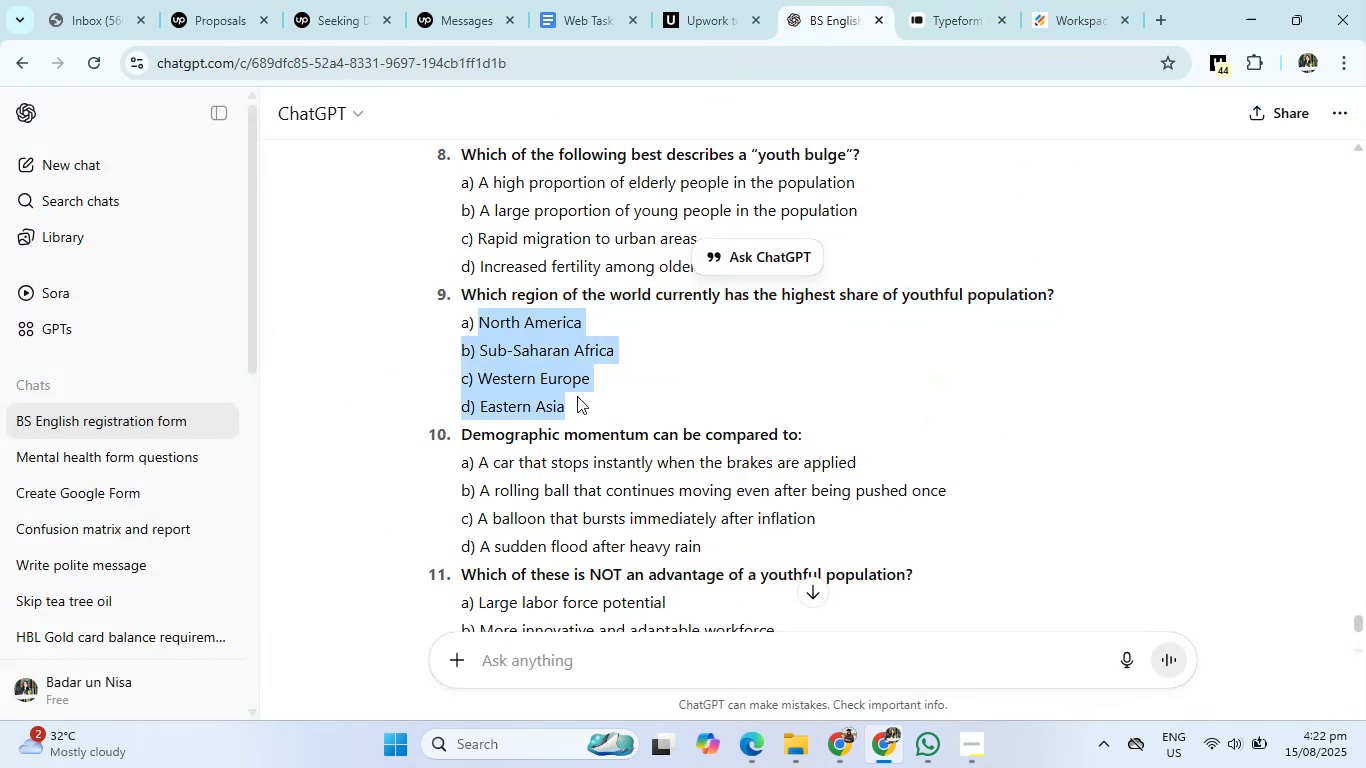 
key(Control+C)
 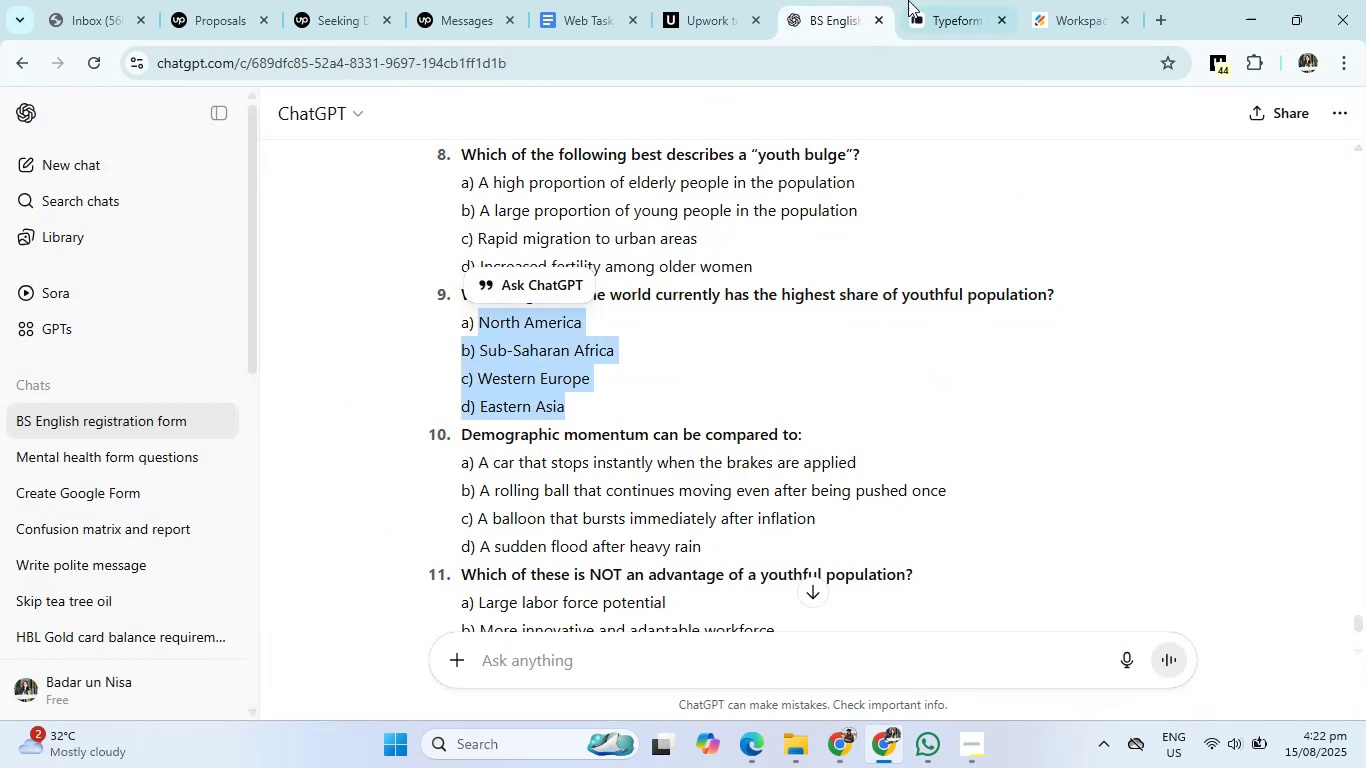 
left_click([924, 0])
 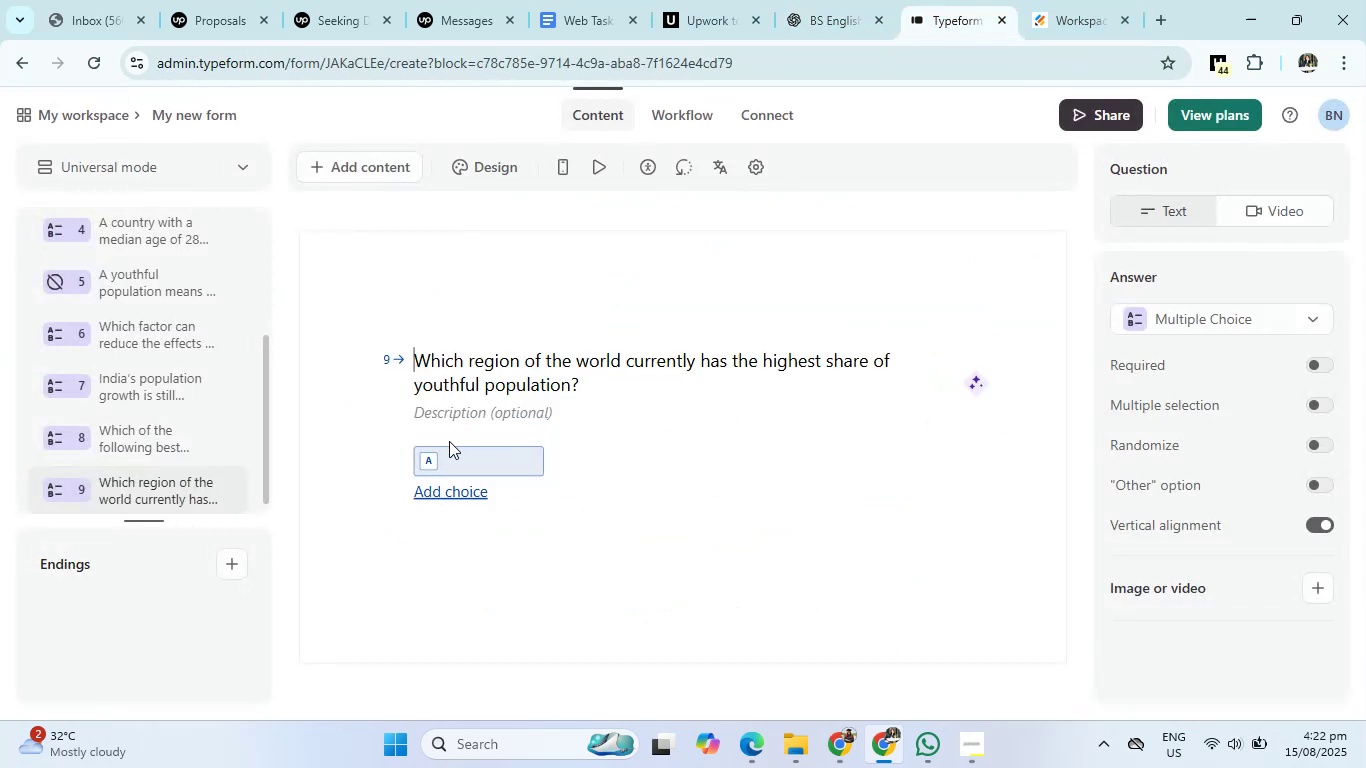 
left_click([457, 452])
 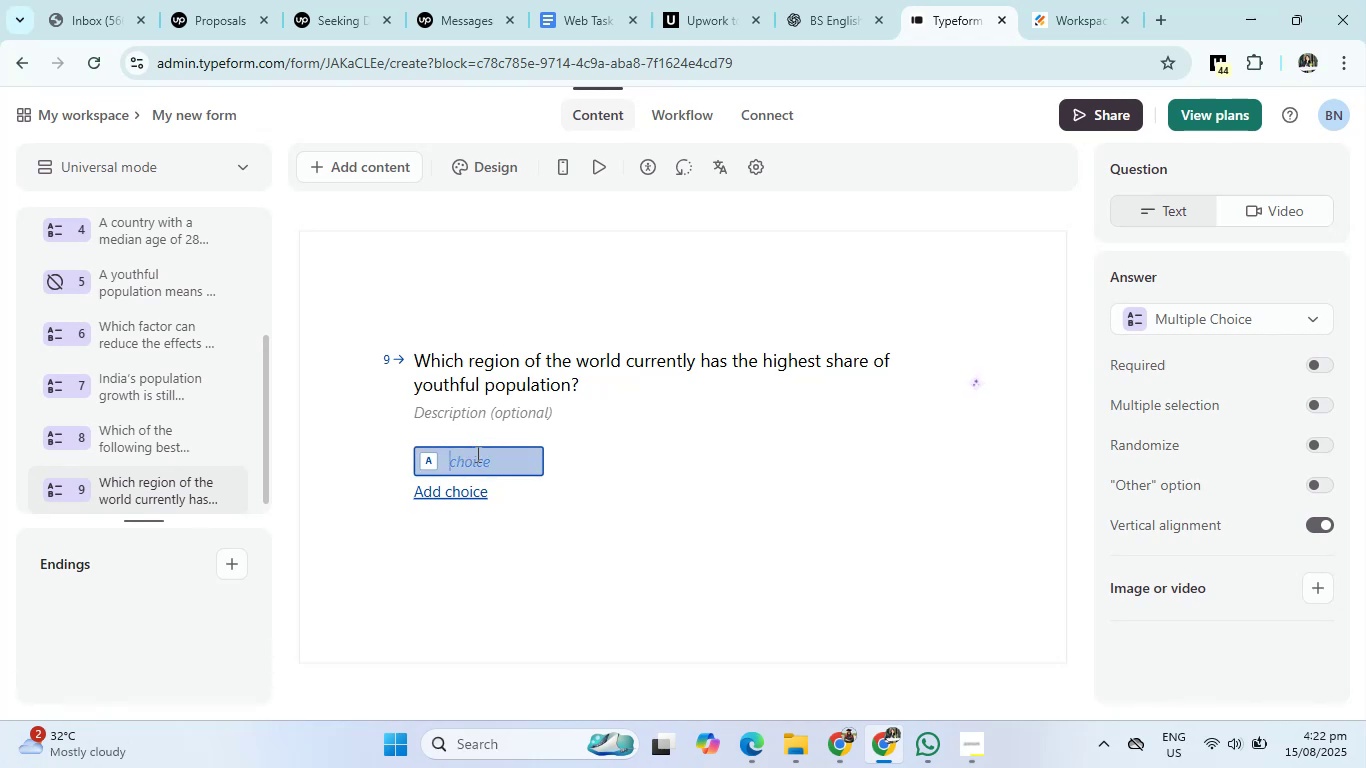 
key(Control+V)
 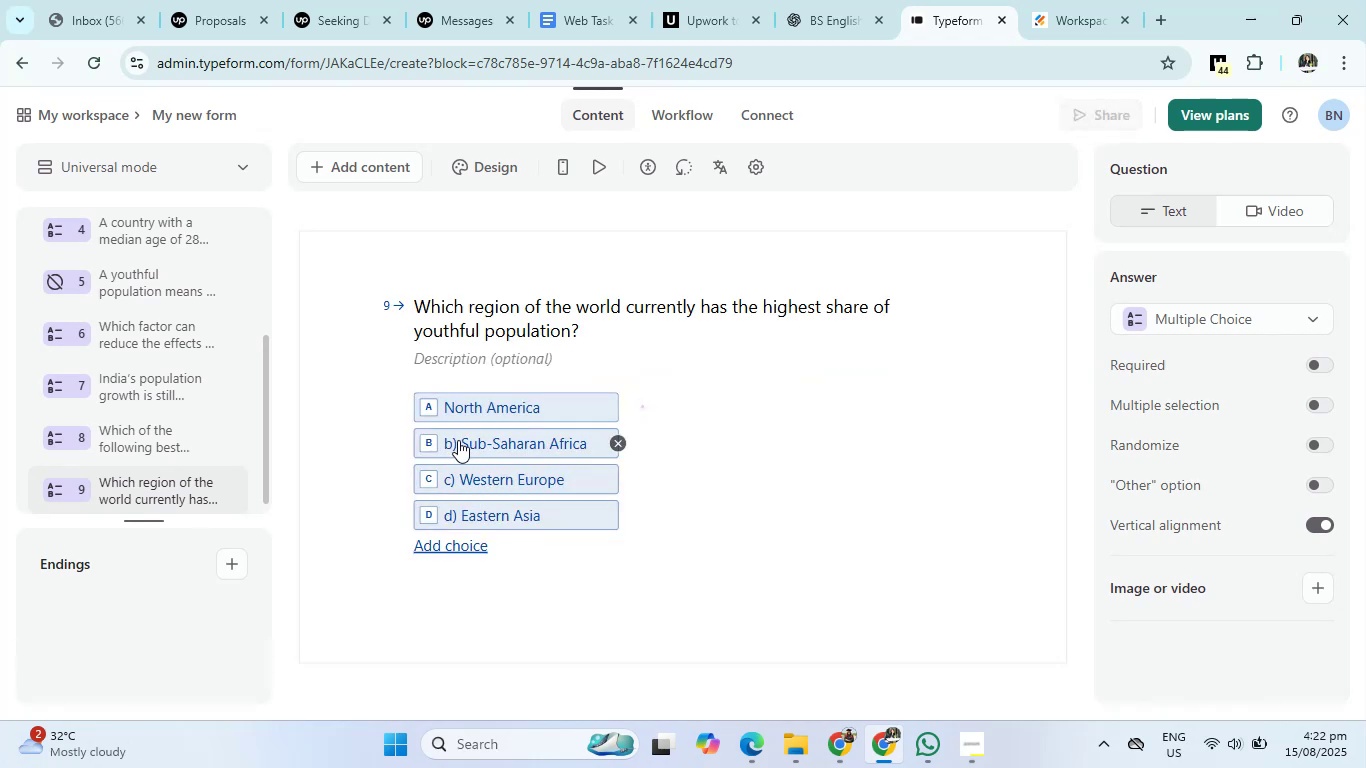 
left_click([460, 441])
 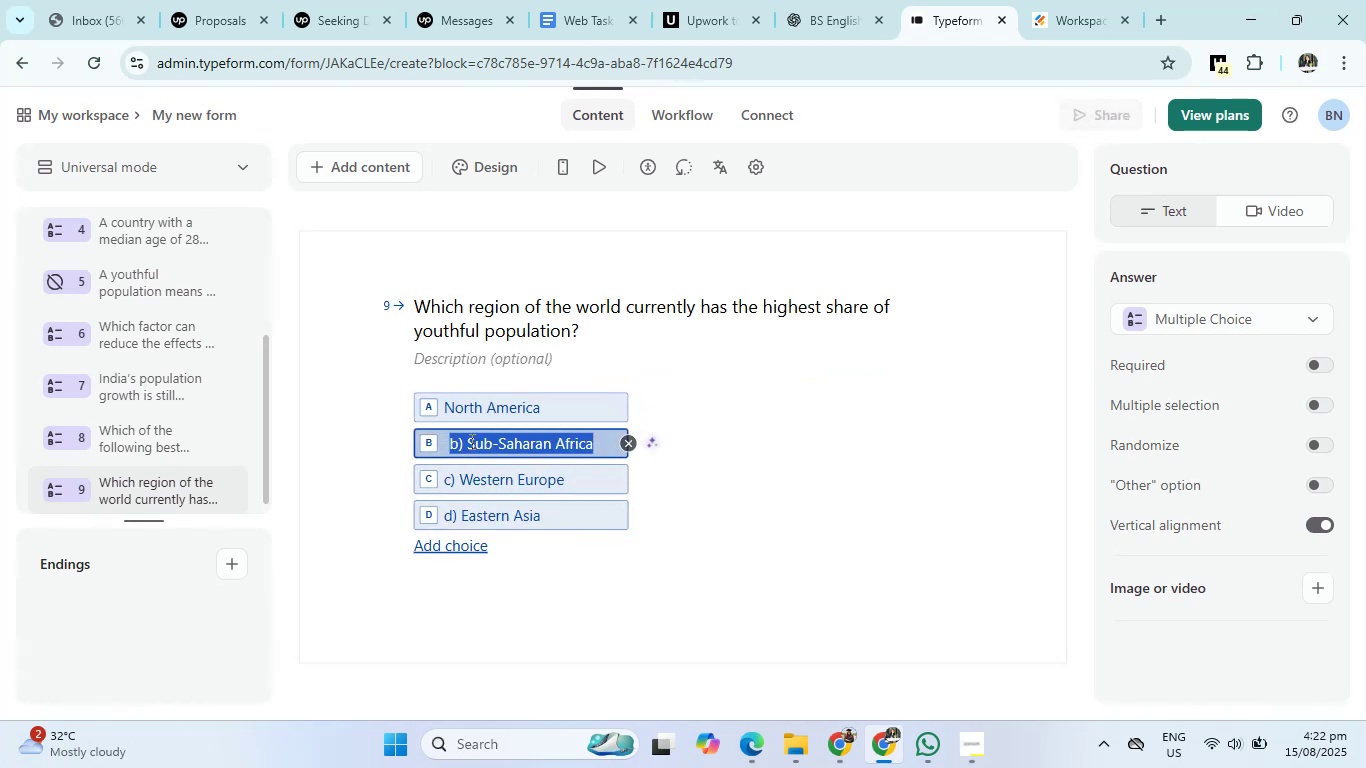 
left_click([470, 441])
 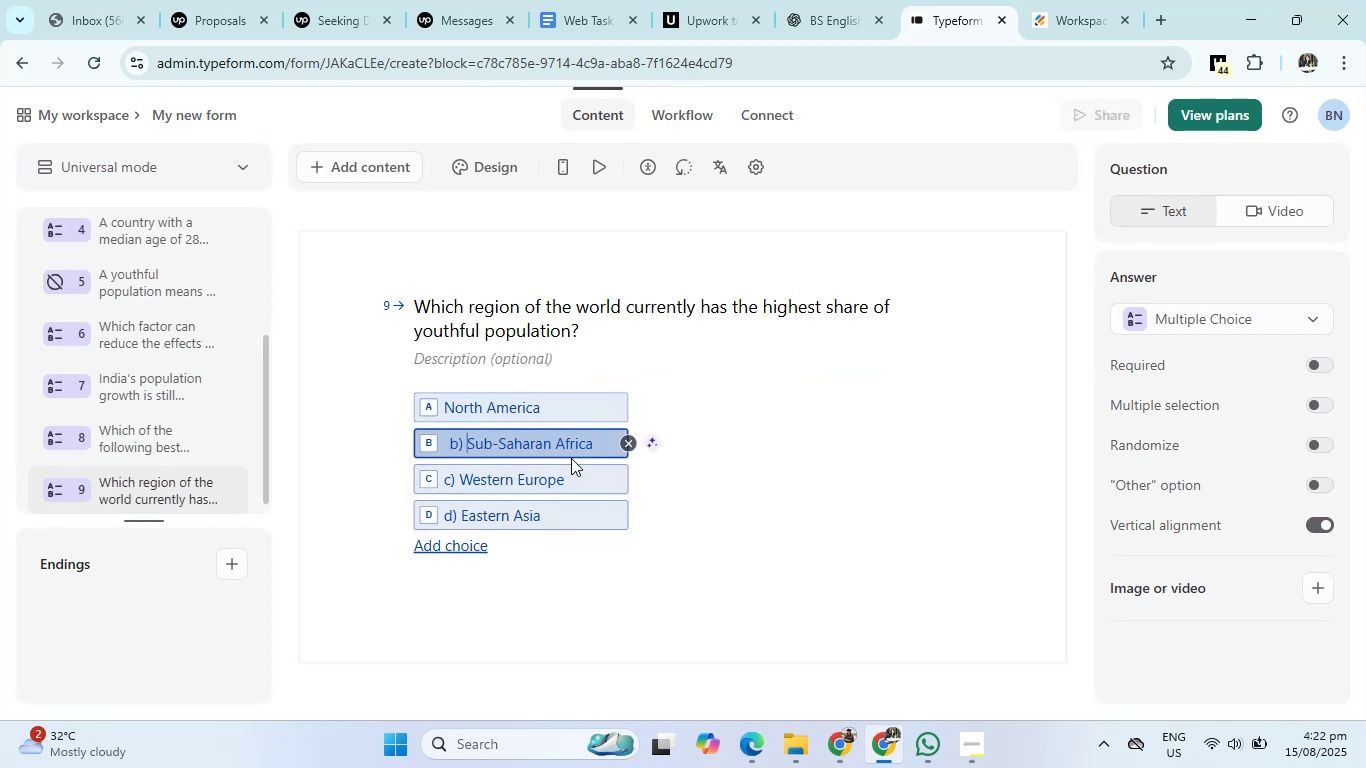 
key(Backspace)
 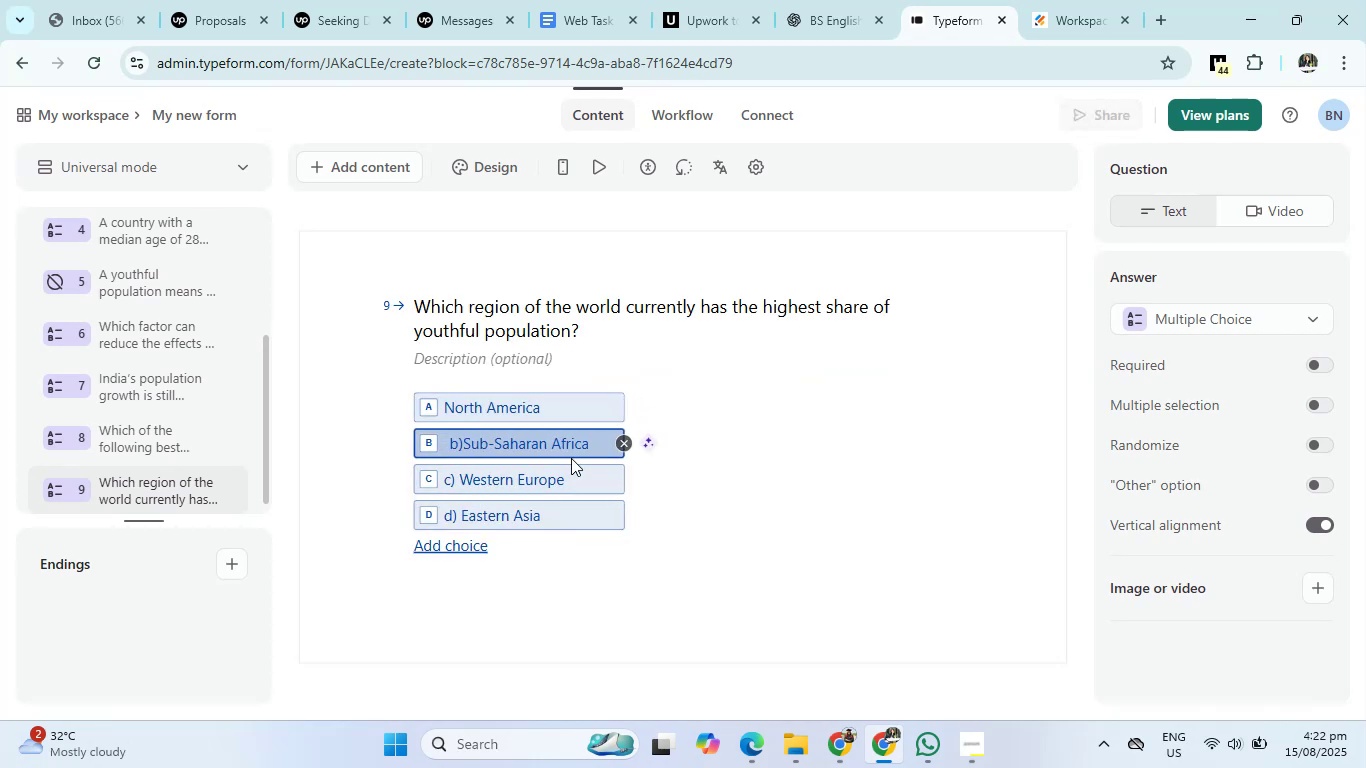 
key(Backspace)
 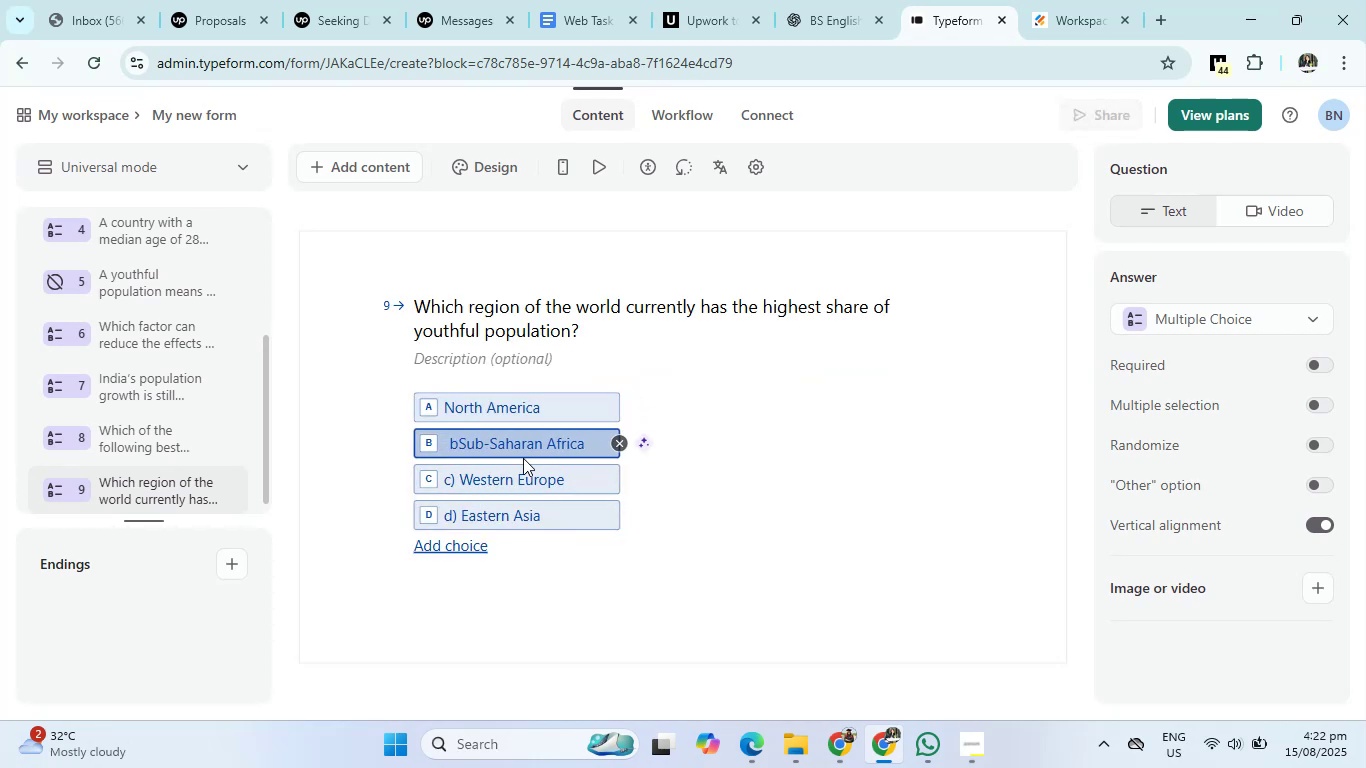 
key(Backspace)
 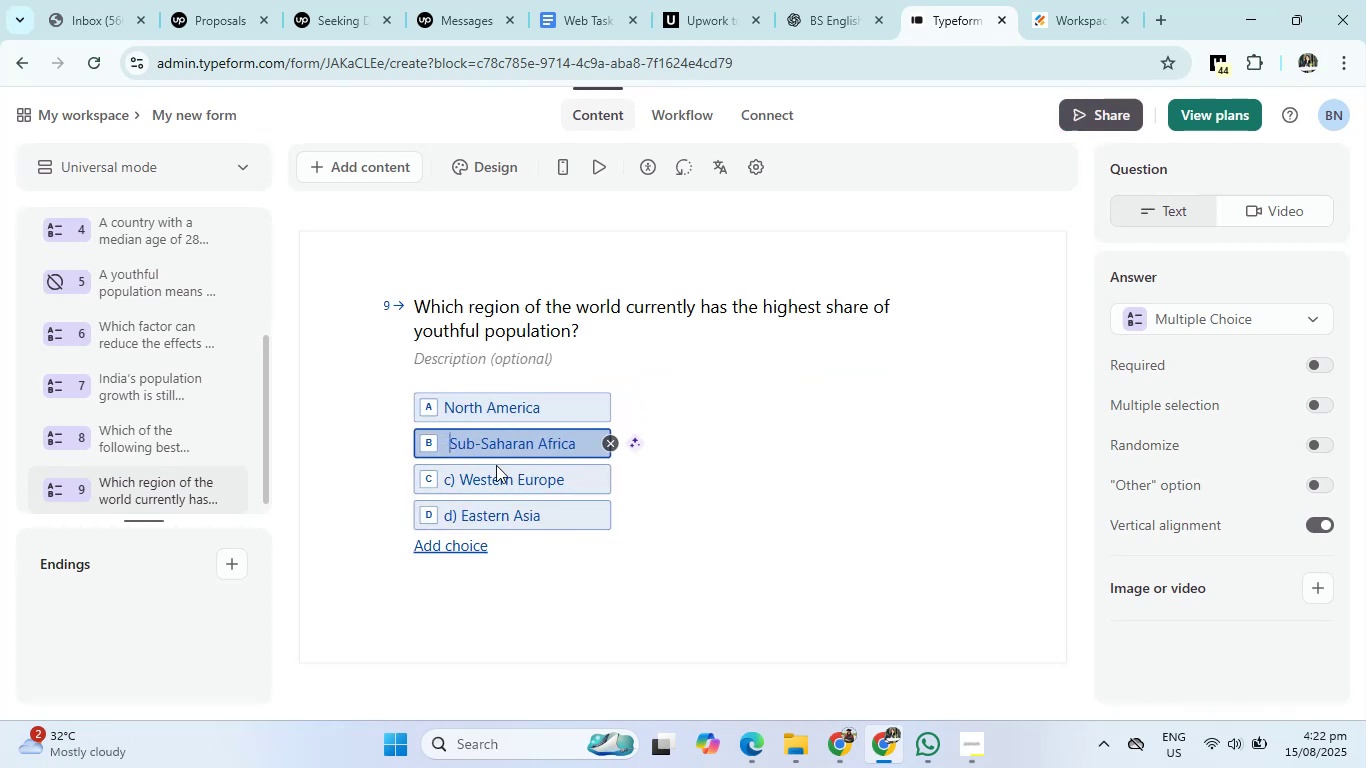 
key(Backspace)
 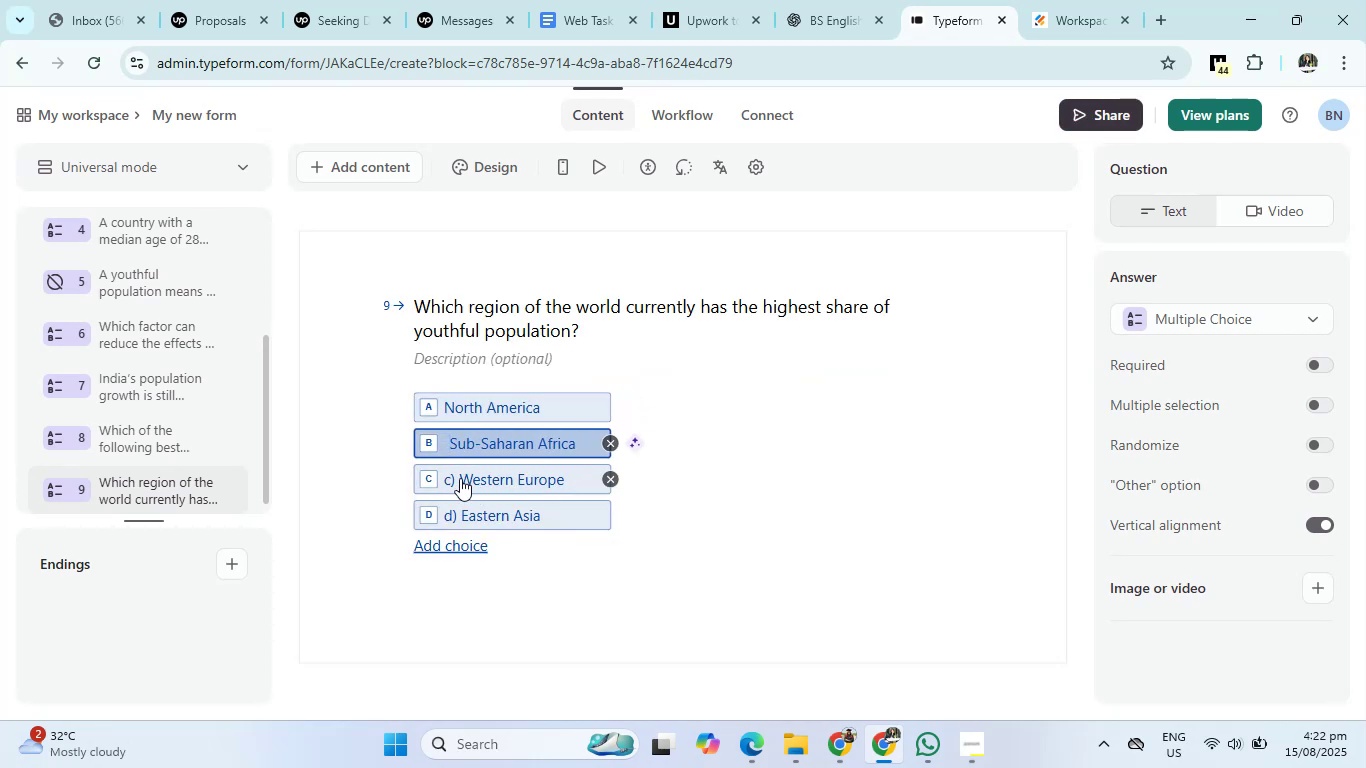 
left_click([461, 475])
 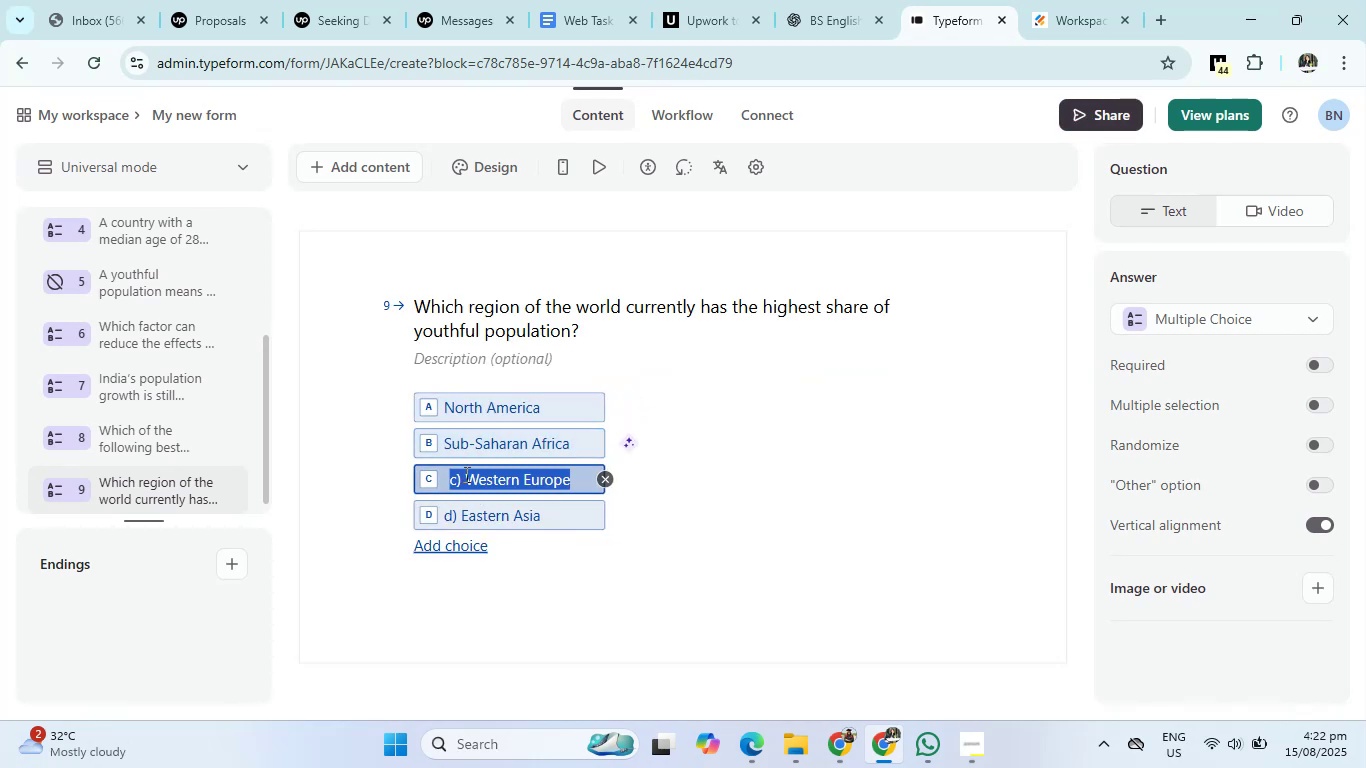 
left_click([465, 474])
 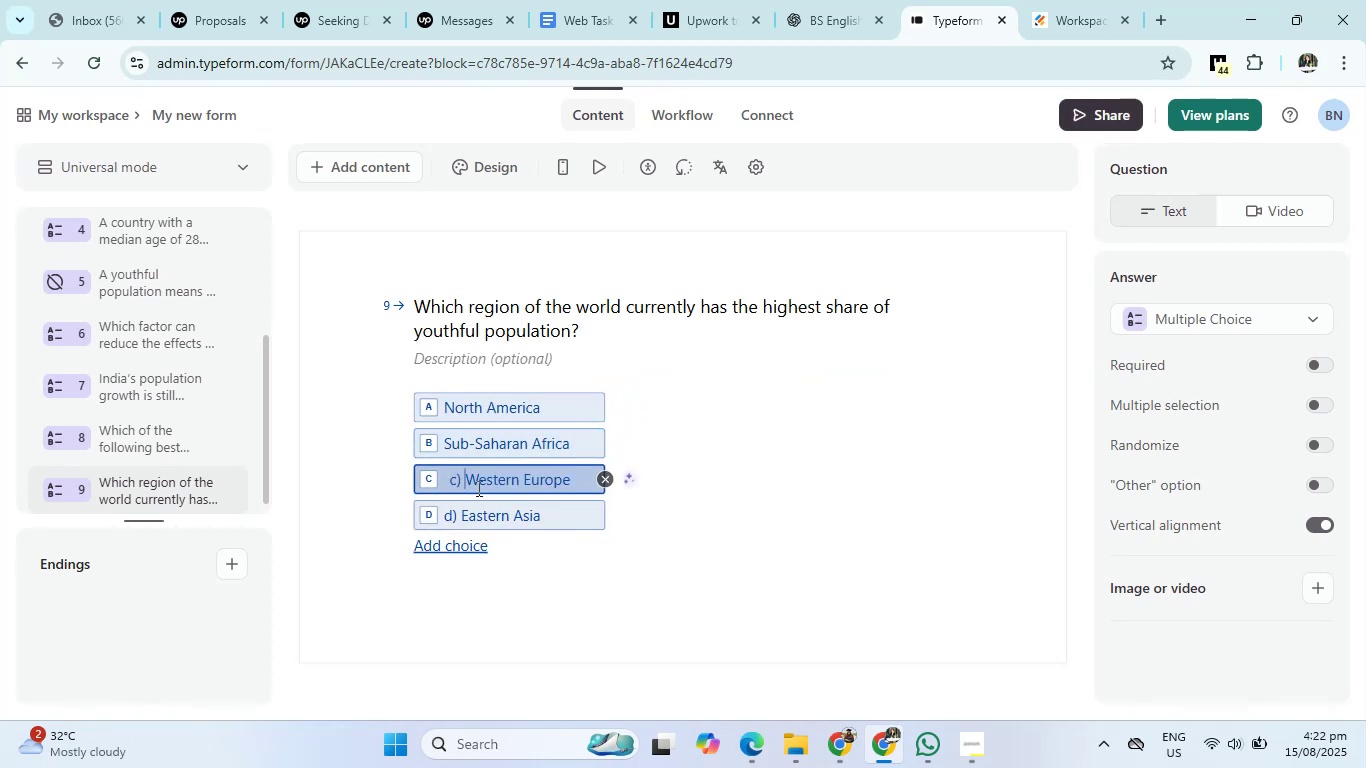 
key(Backspace)
 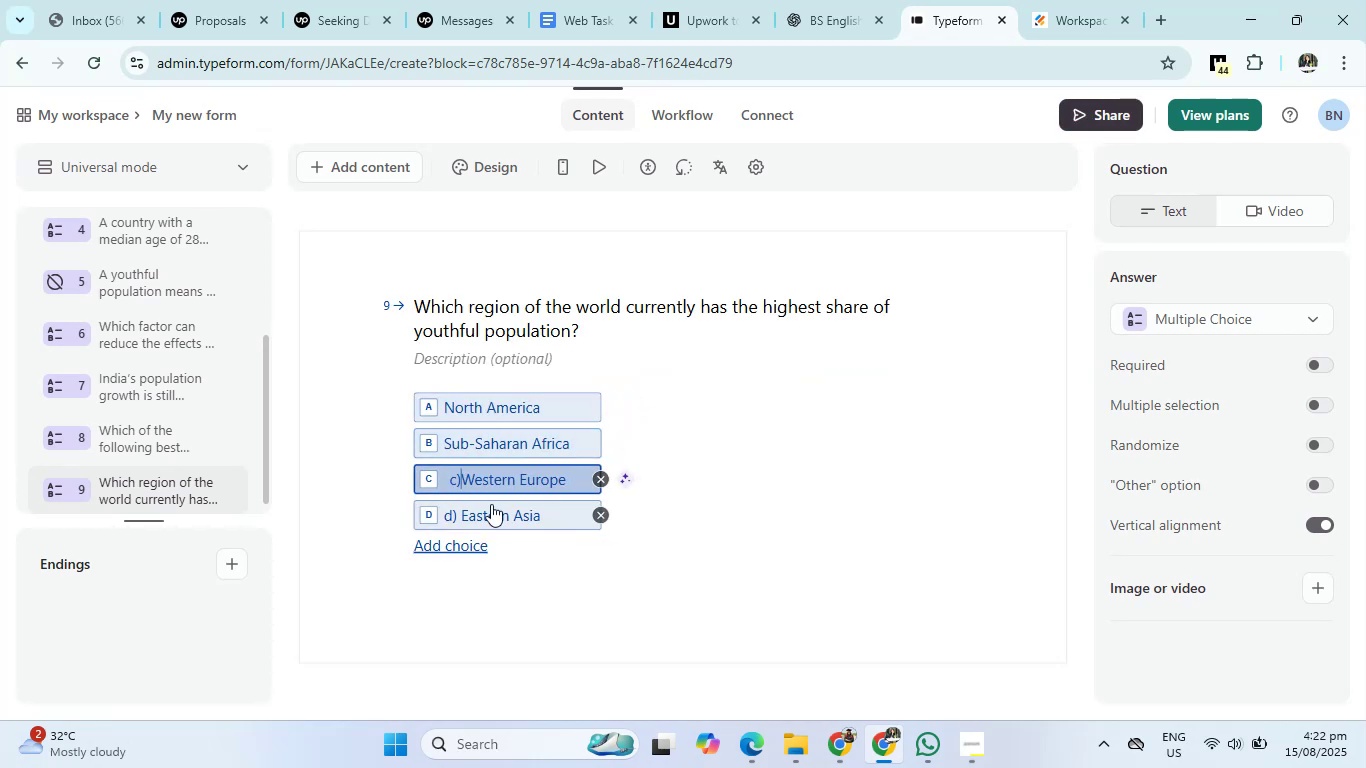 
key(Backspace)
 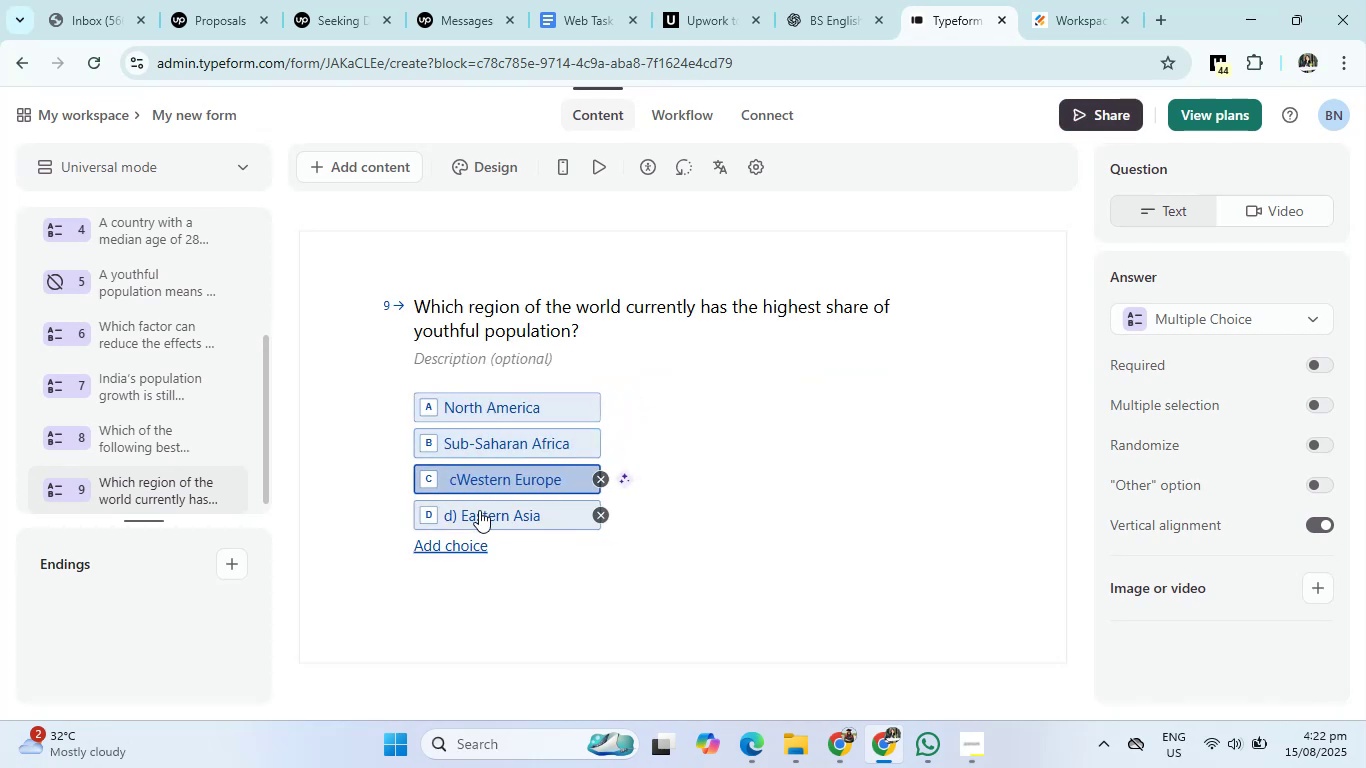 
key(Backspace)
 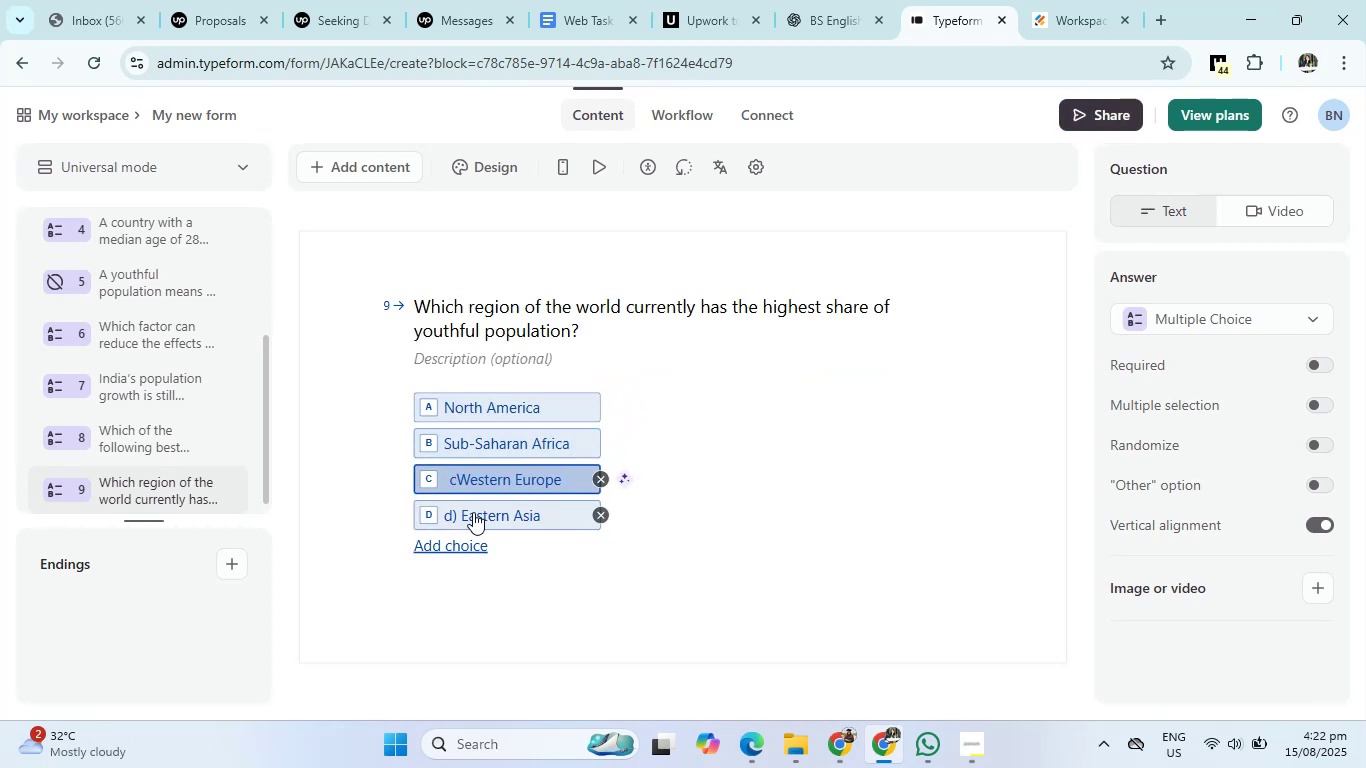 
key(Backspace)
 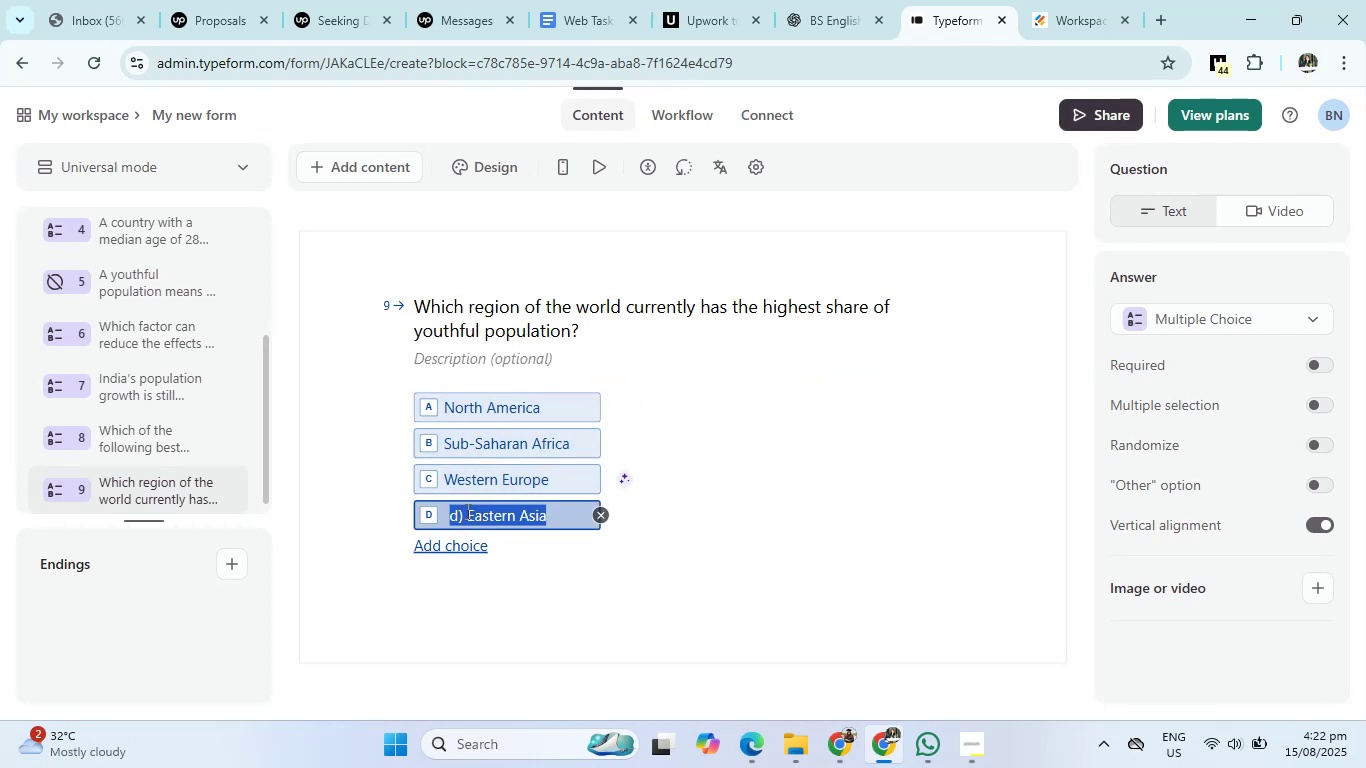 
double_click([466, 511])
 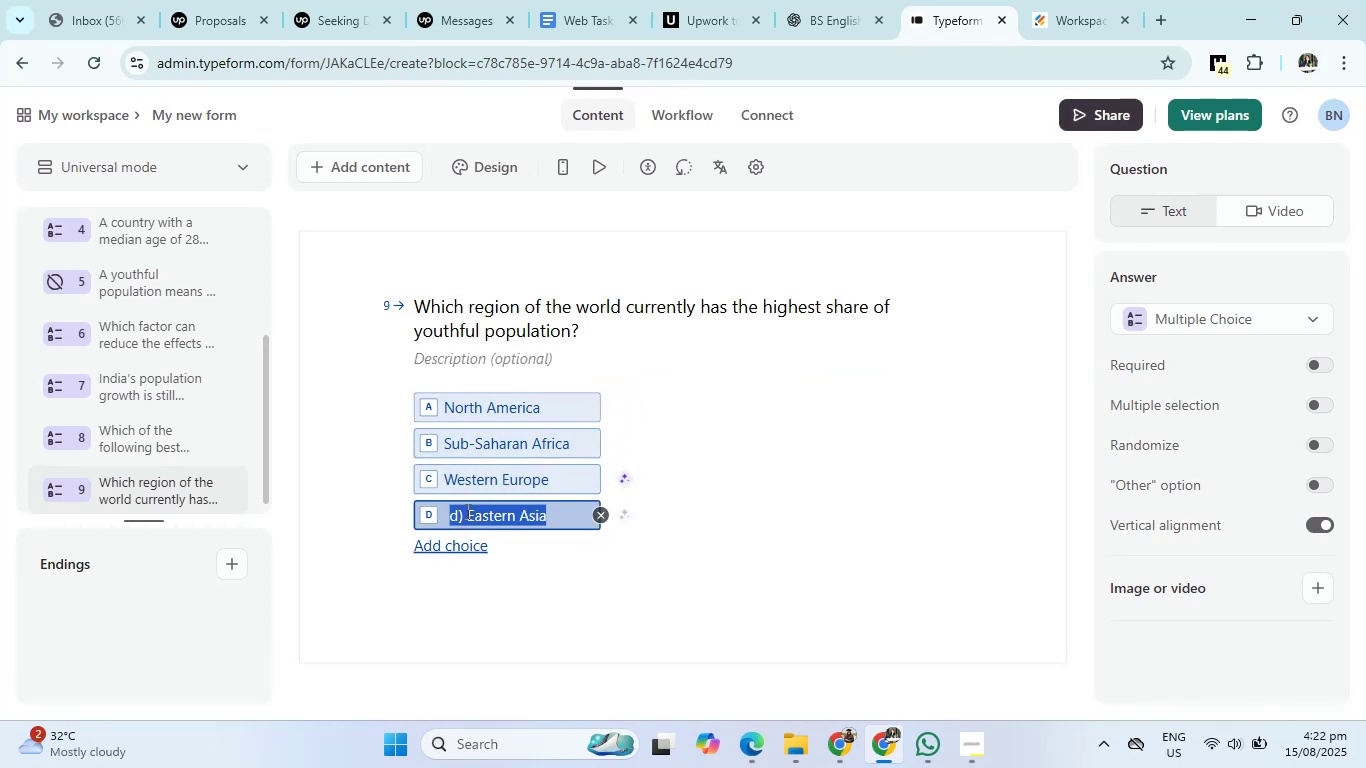 
key(Backspace)
 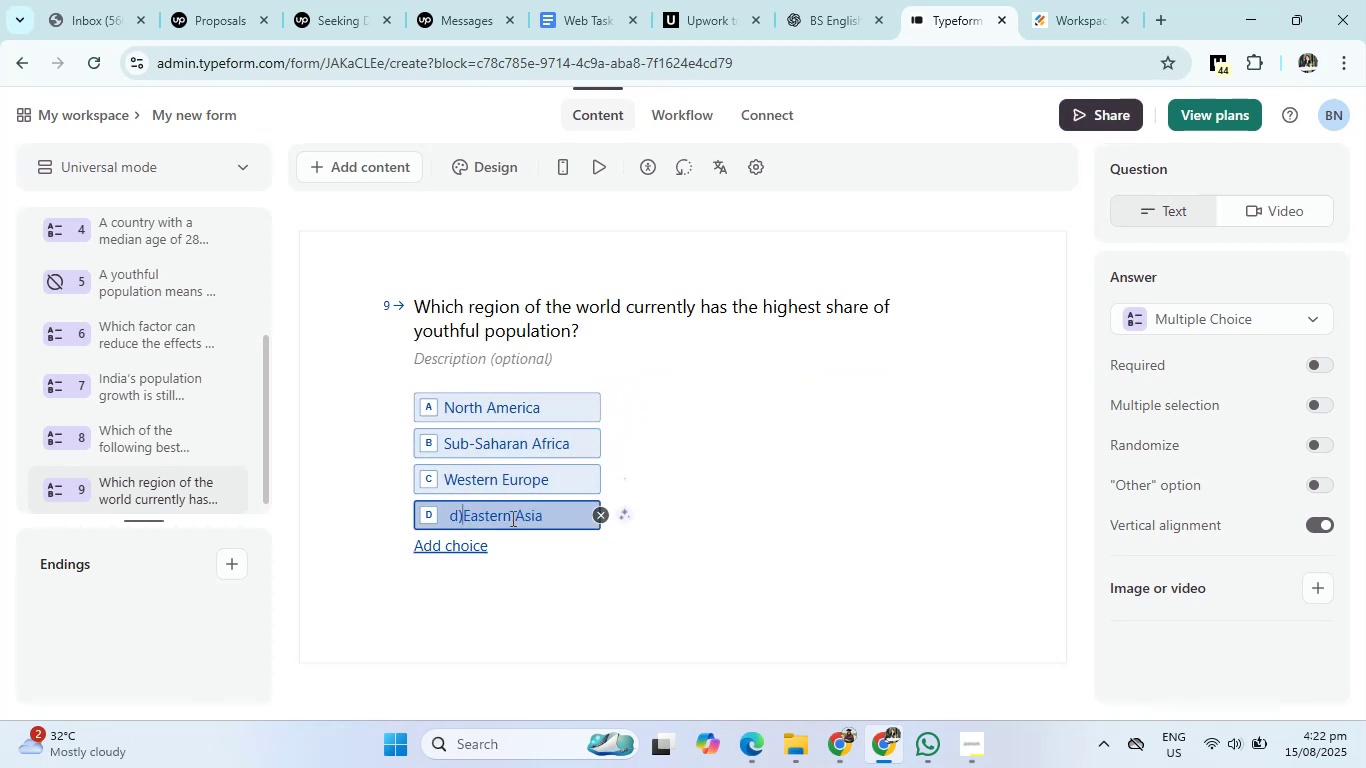 
key(Backspace)
 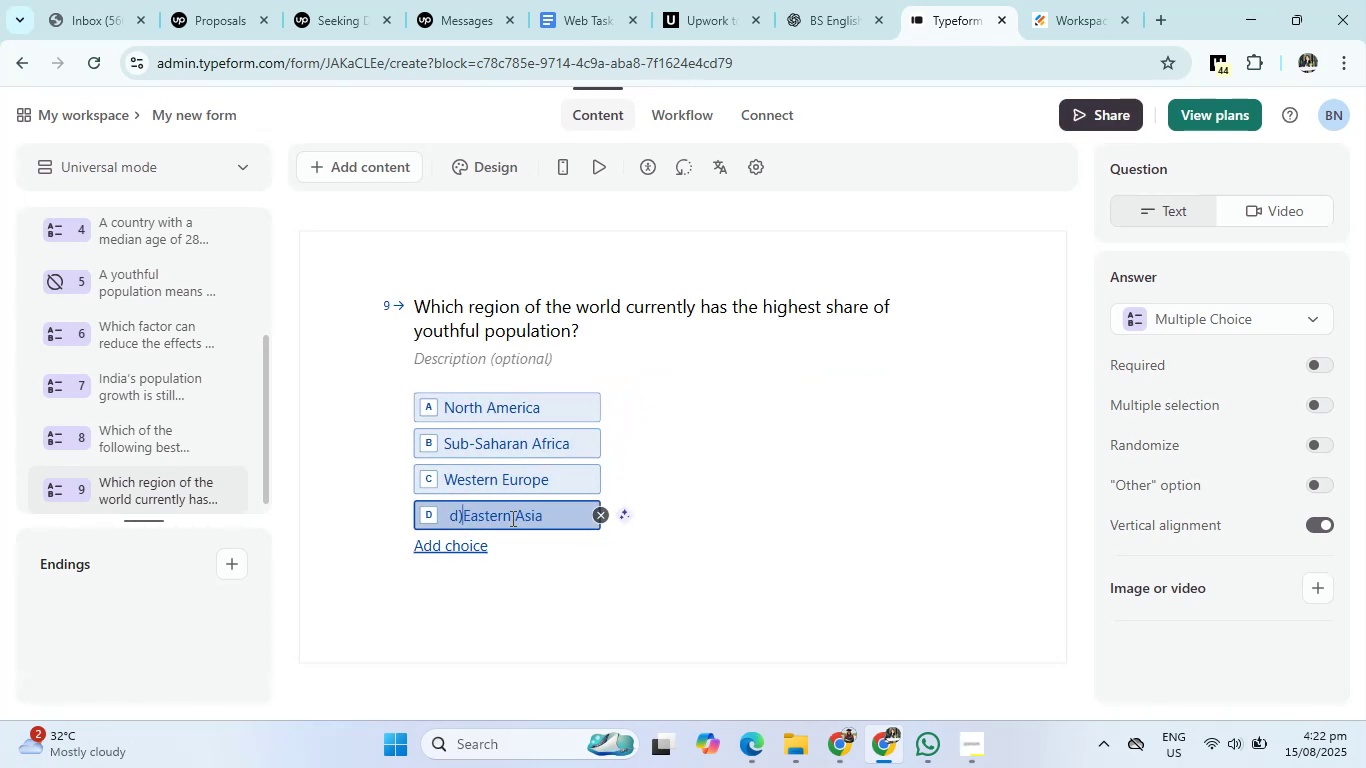 
key(Backspace)
 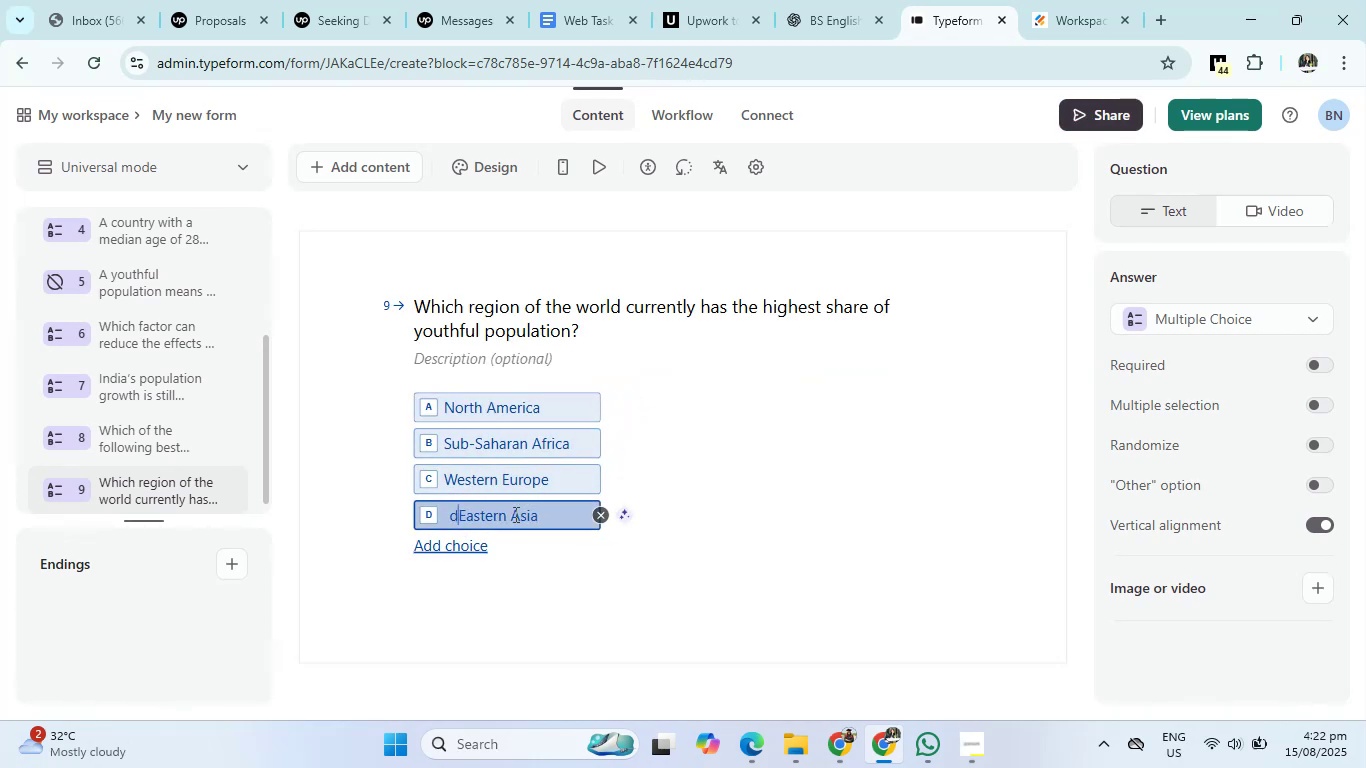 
key(Backspace)
 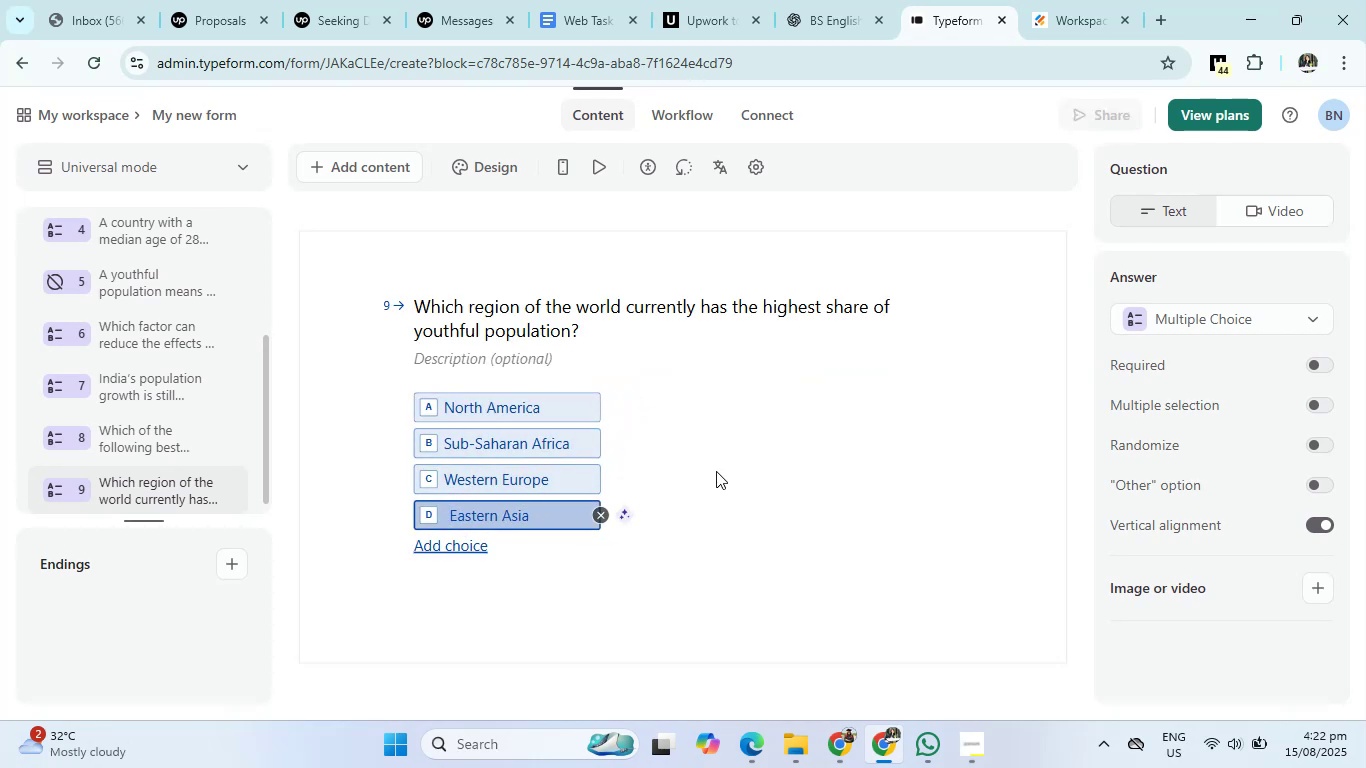 
left_click([738, 465])
 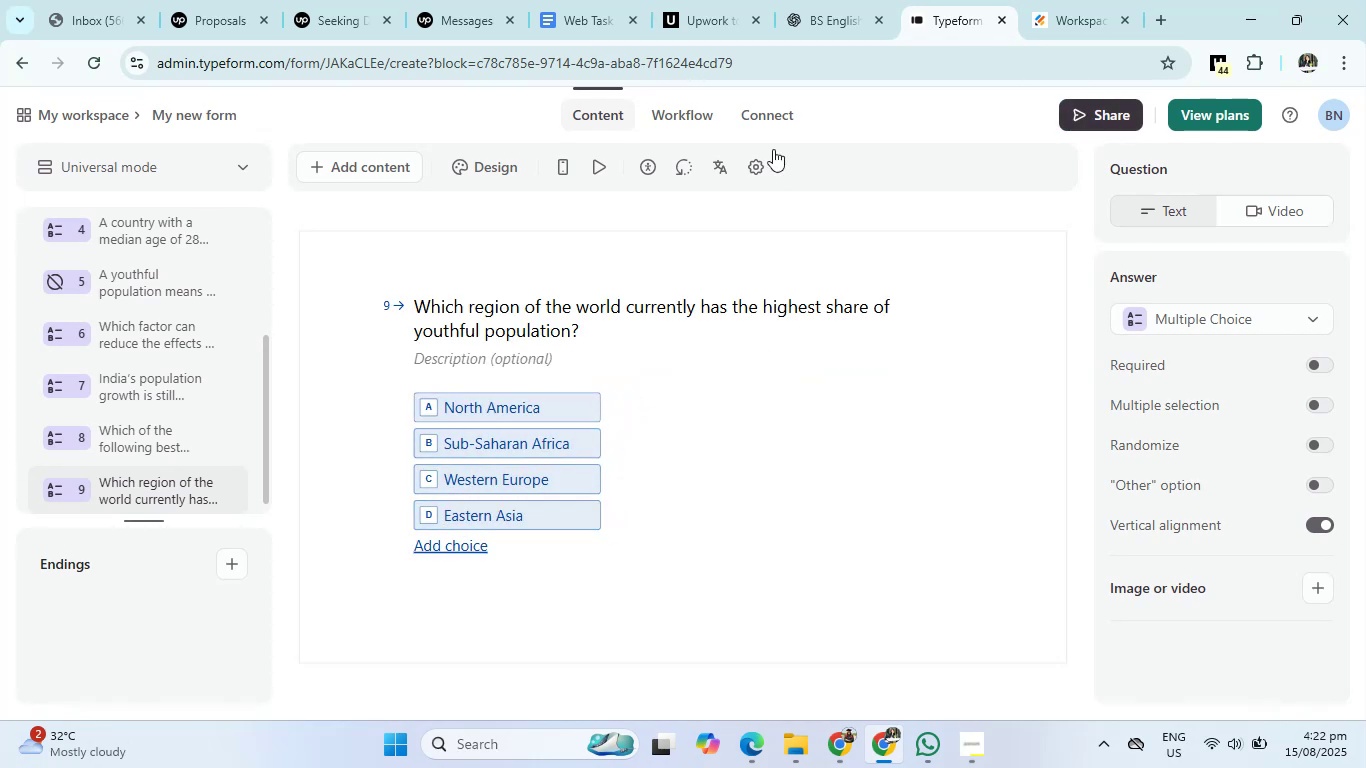 
left_click([820, 7])
 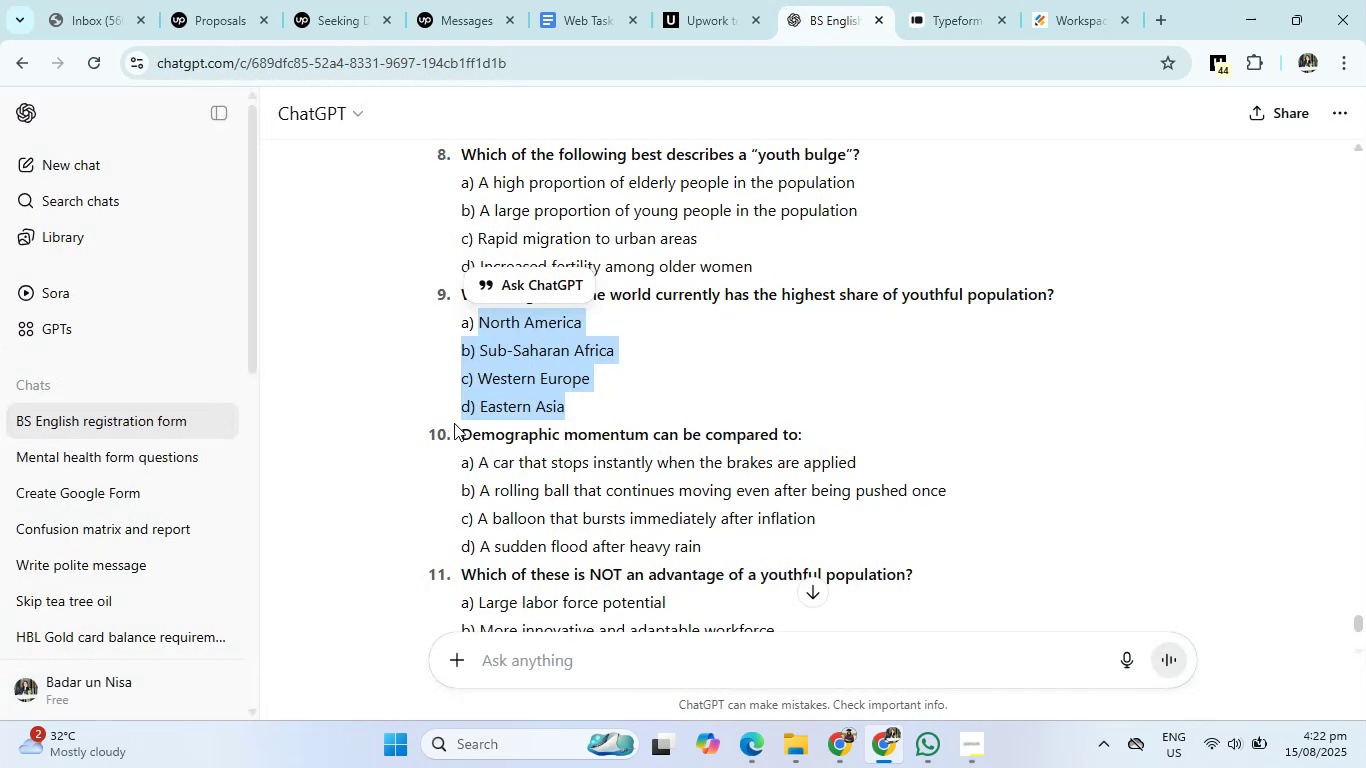 
left_click_drag(start_coordinate=[462, 438], to_coordinate=[840, 444])
 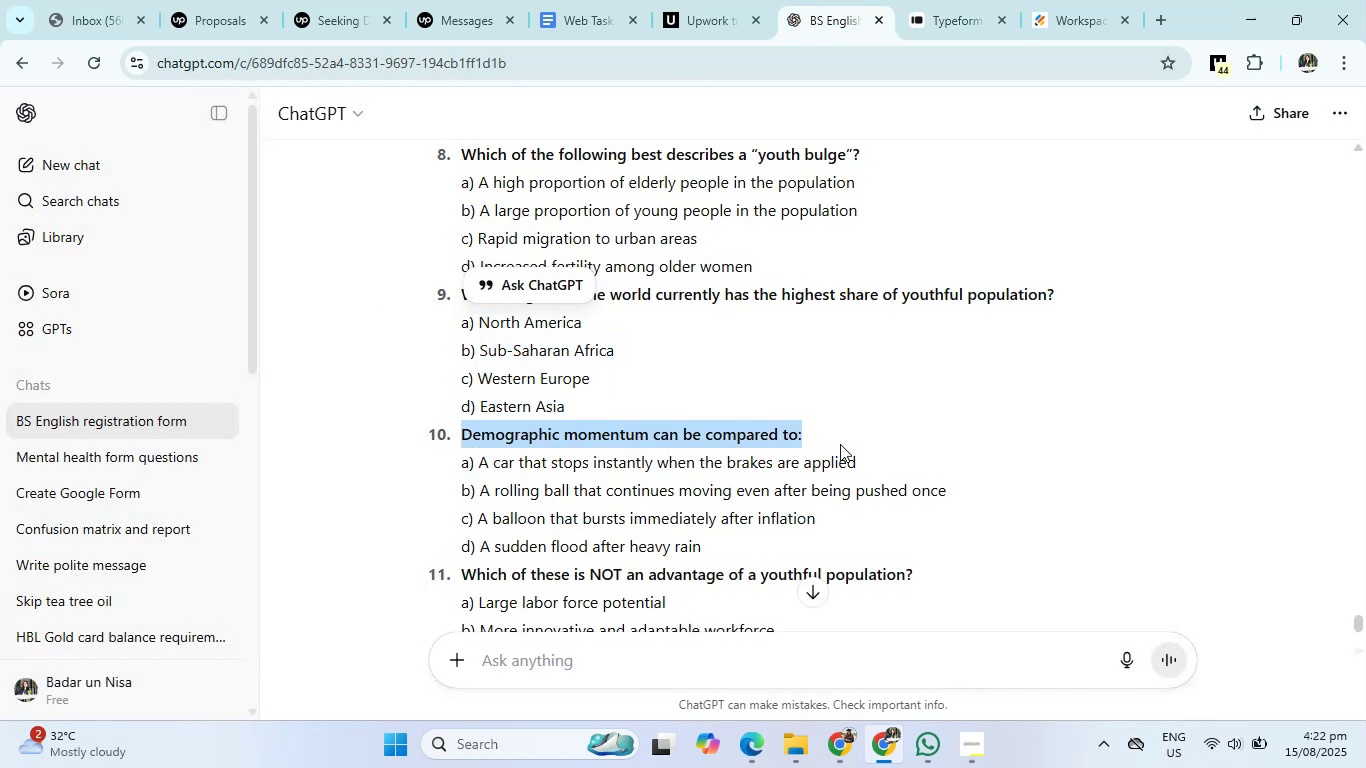 
key(Control+C)
 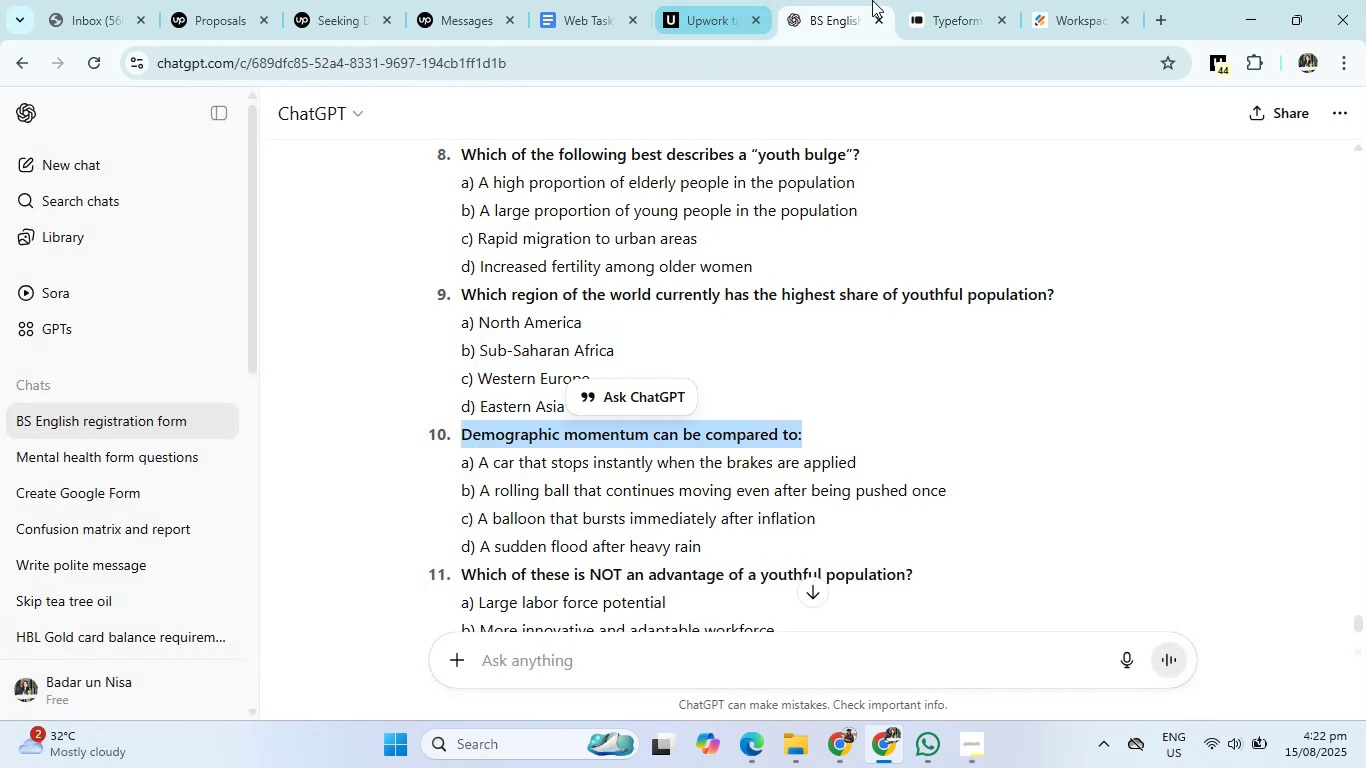 
left_click([920, 0])
 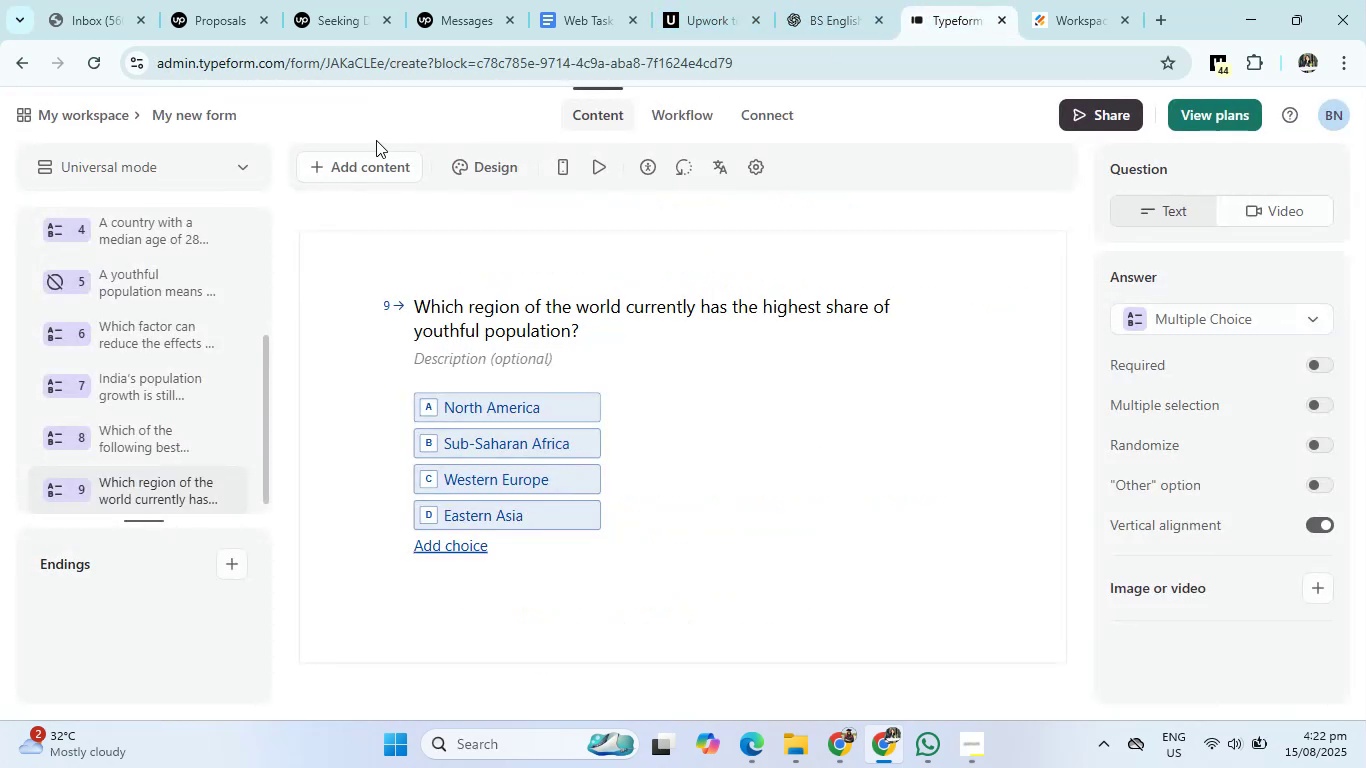 
left_click([366, 165])
 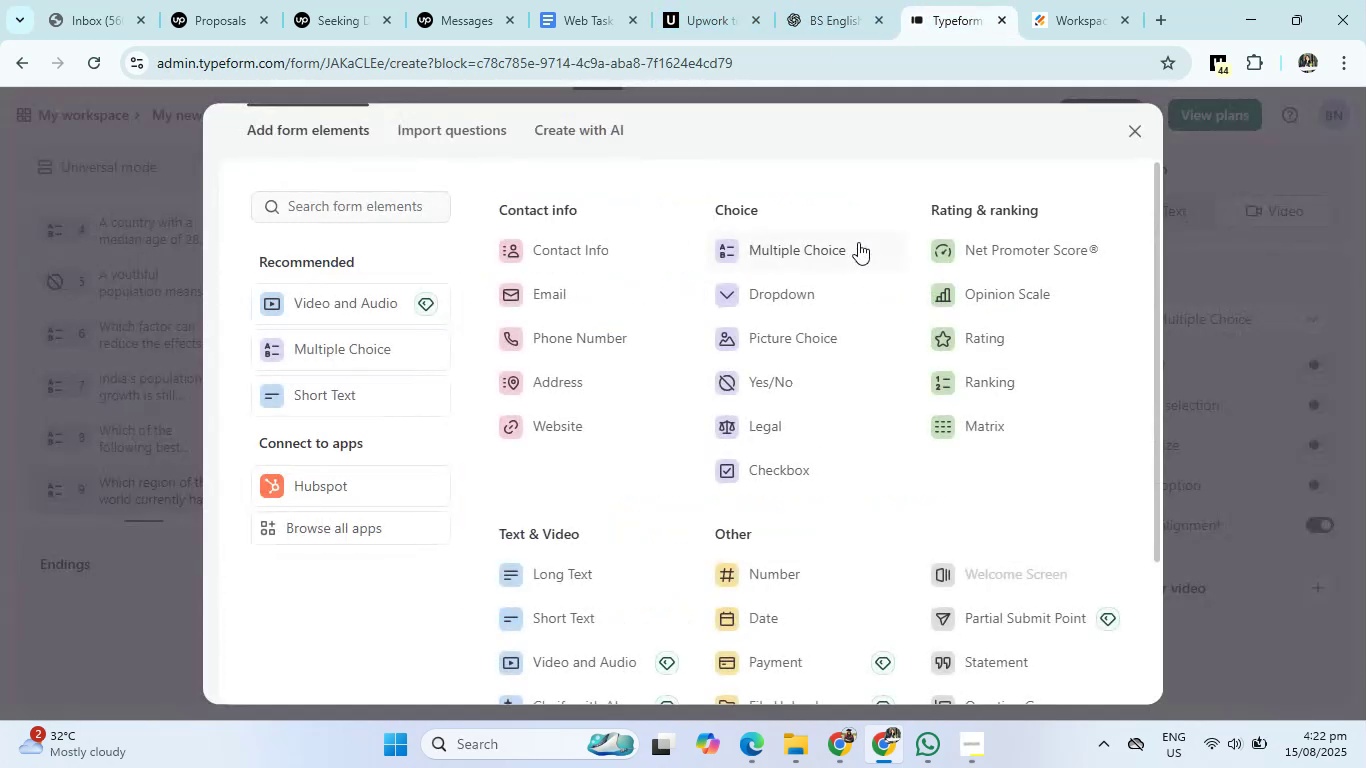 
left_click([826, 256])
 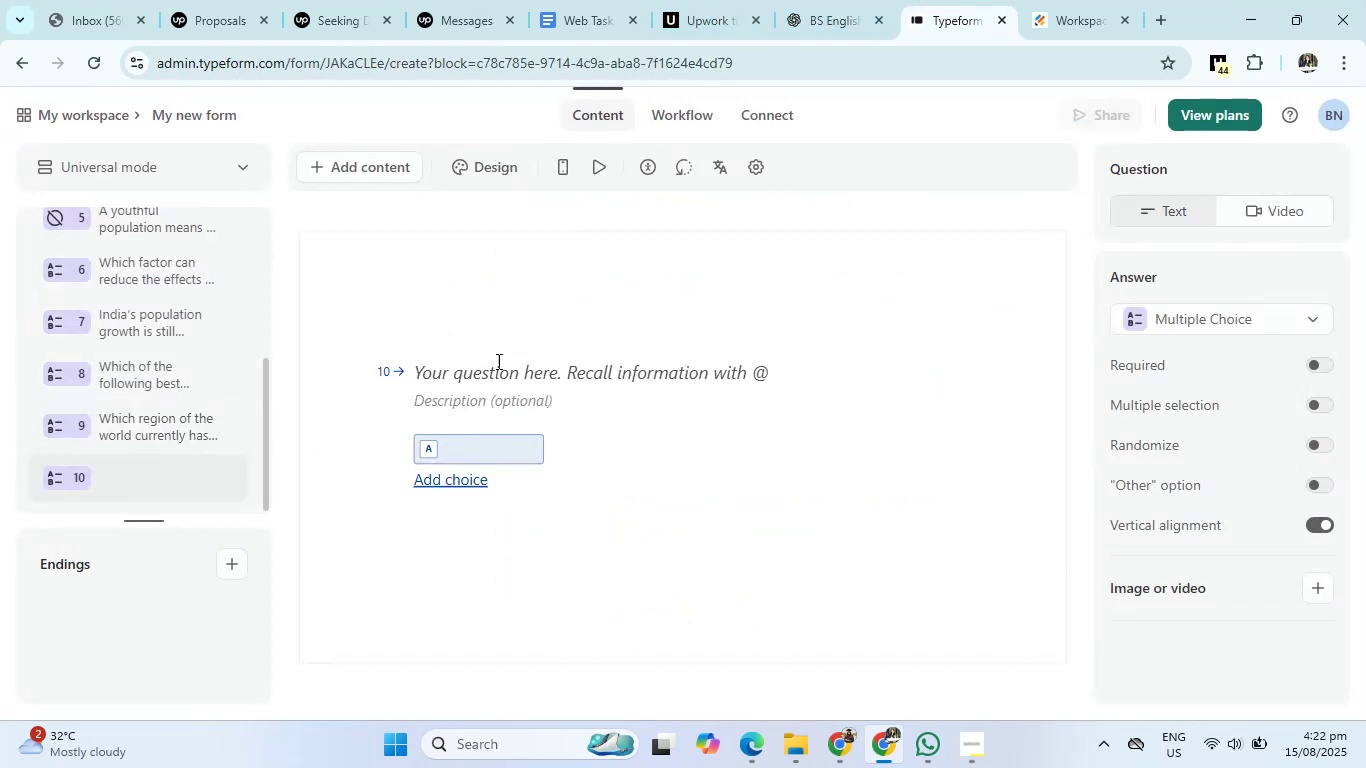 
left_click([494, 366])
 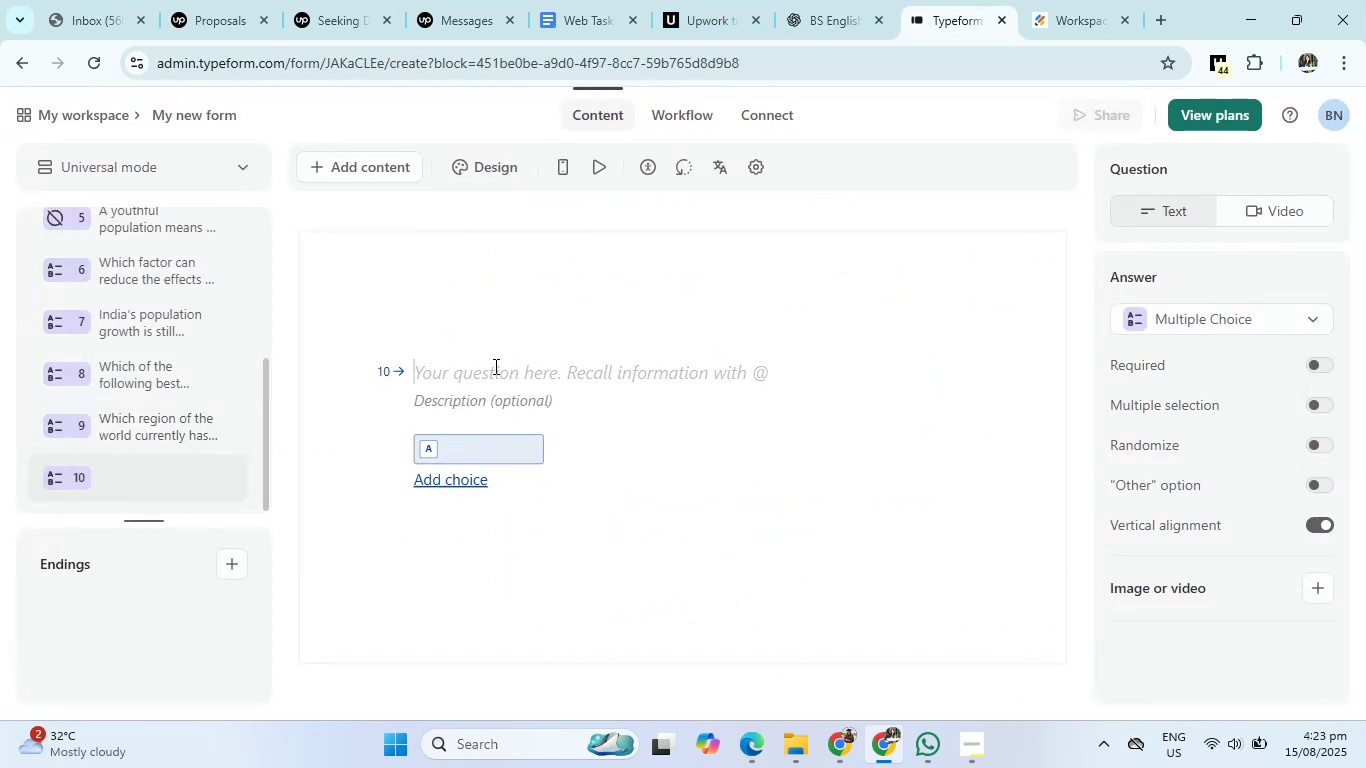 
key(Control+V)
 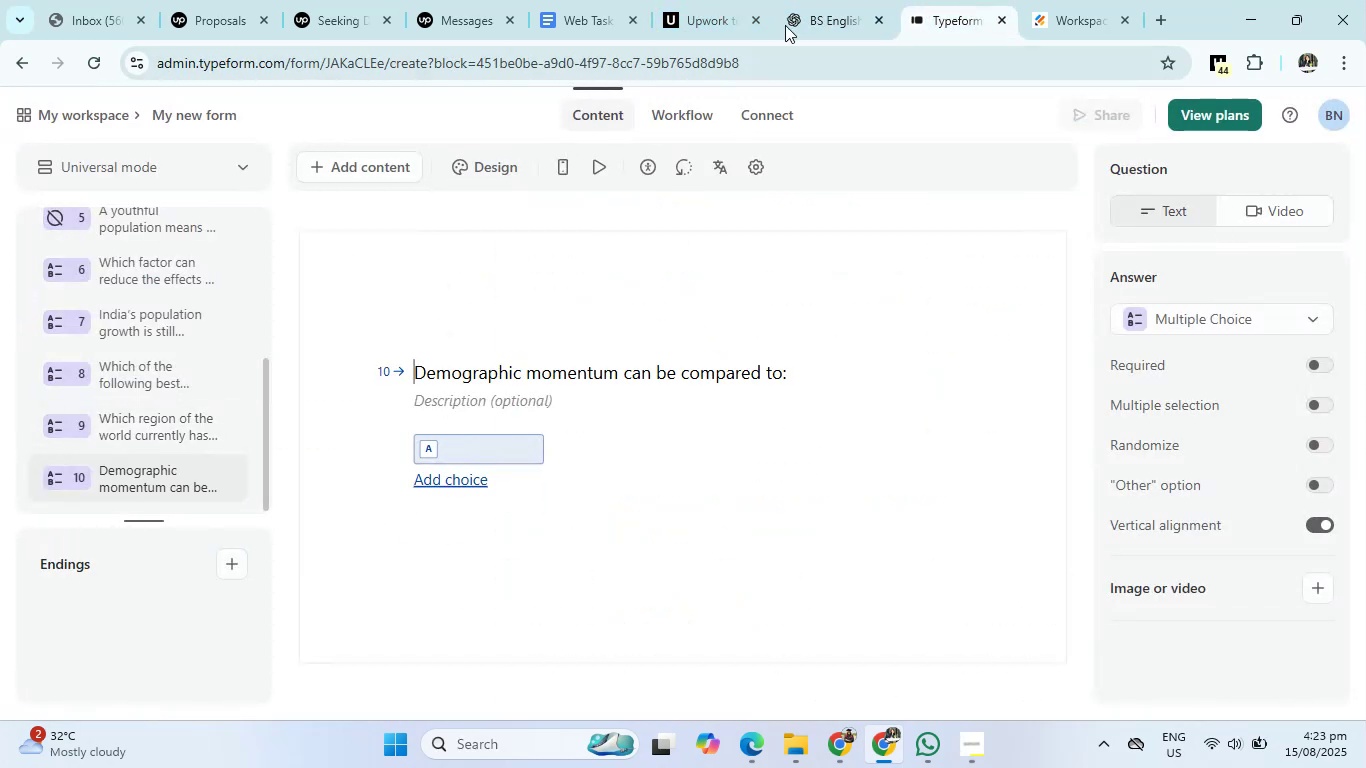 
left_click([839, 0])
 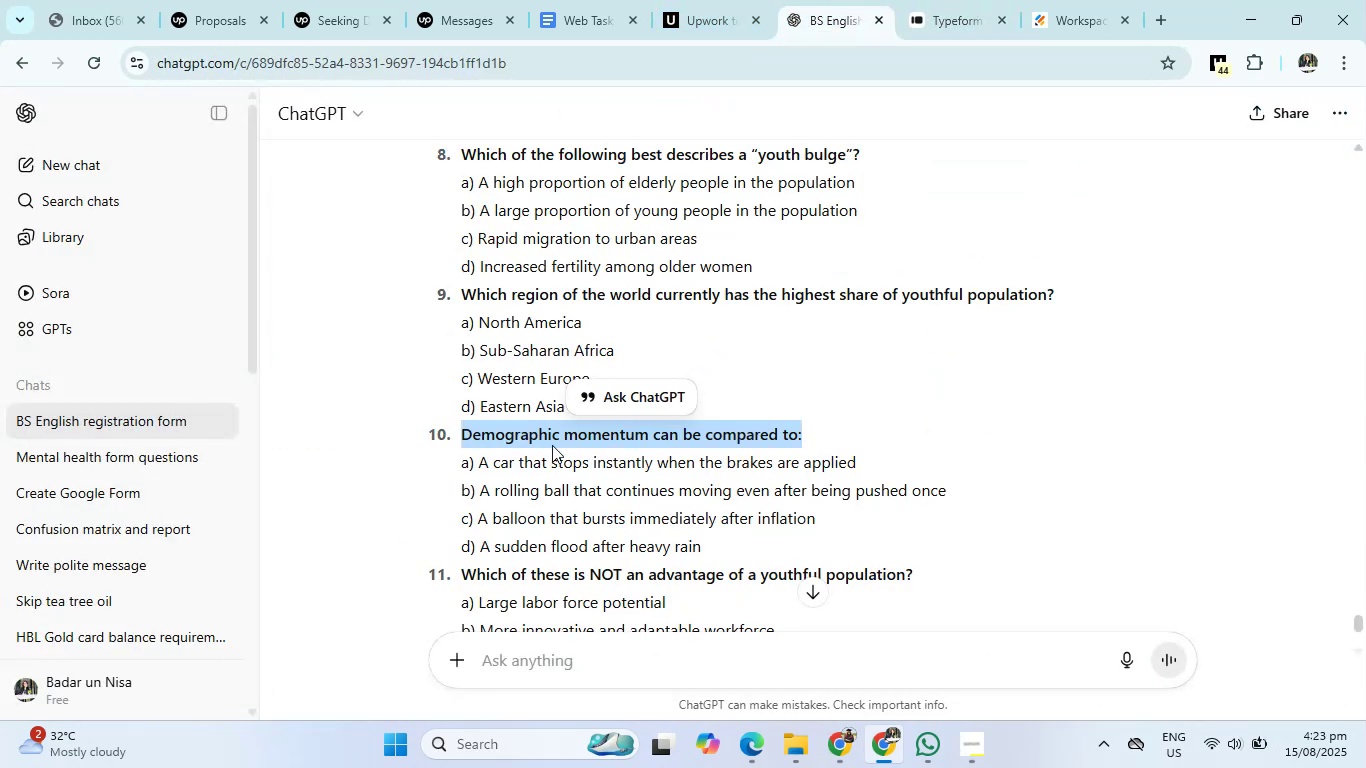 
scroll: coordinate [552, 445], scroll_direction: down, amount: 1.0
 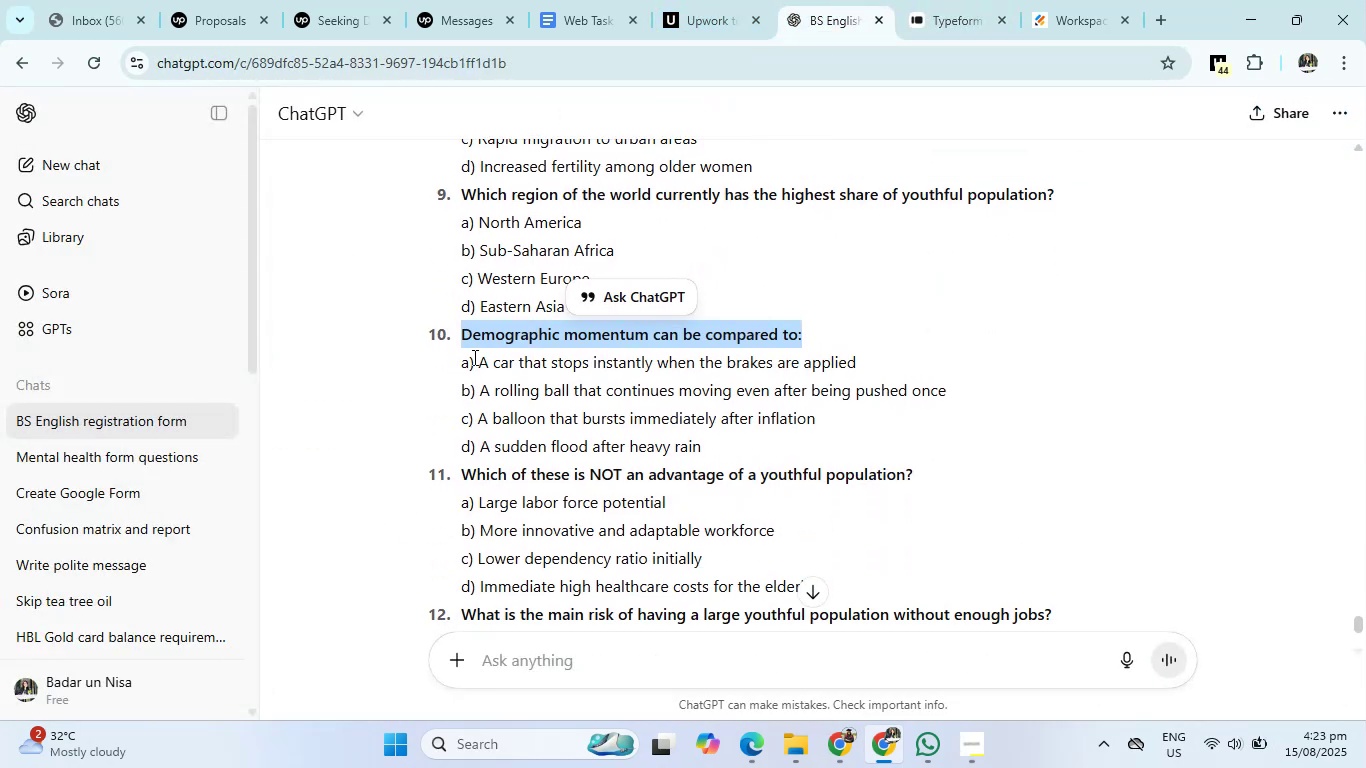 
left_click_drag(start_coordinate=[478, 357], to_coordinate=[738, 457])
 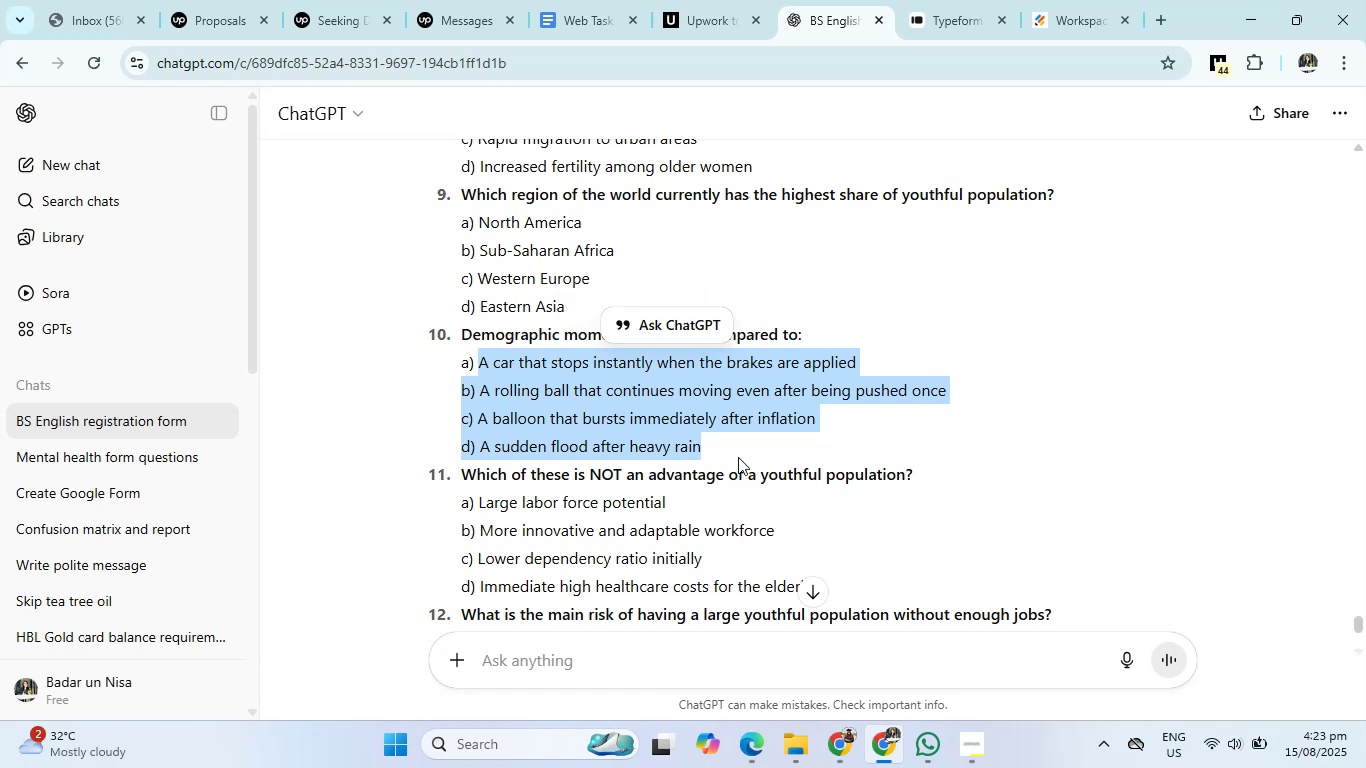 
key(Control+C)
 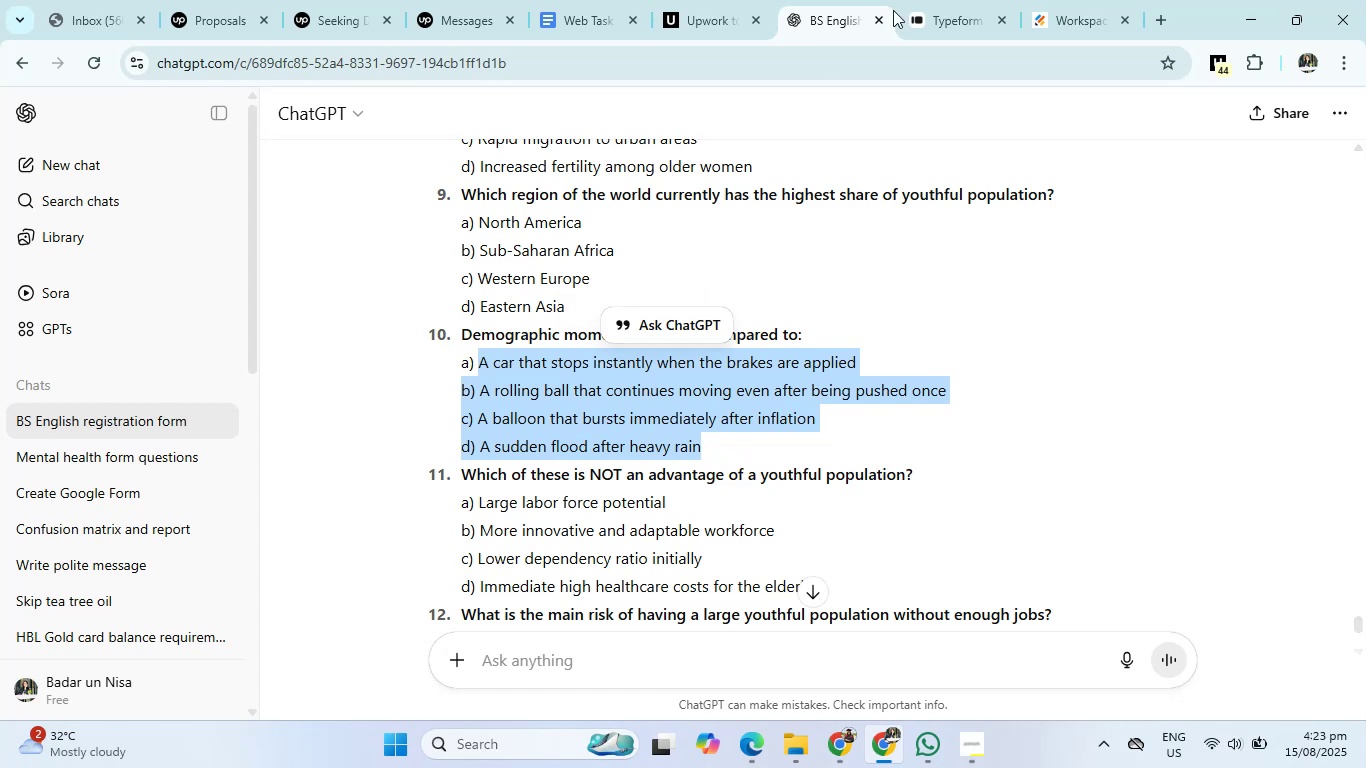 
left_click([934, 0])
 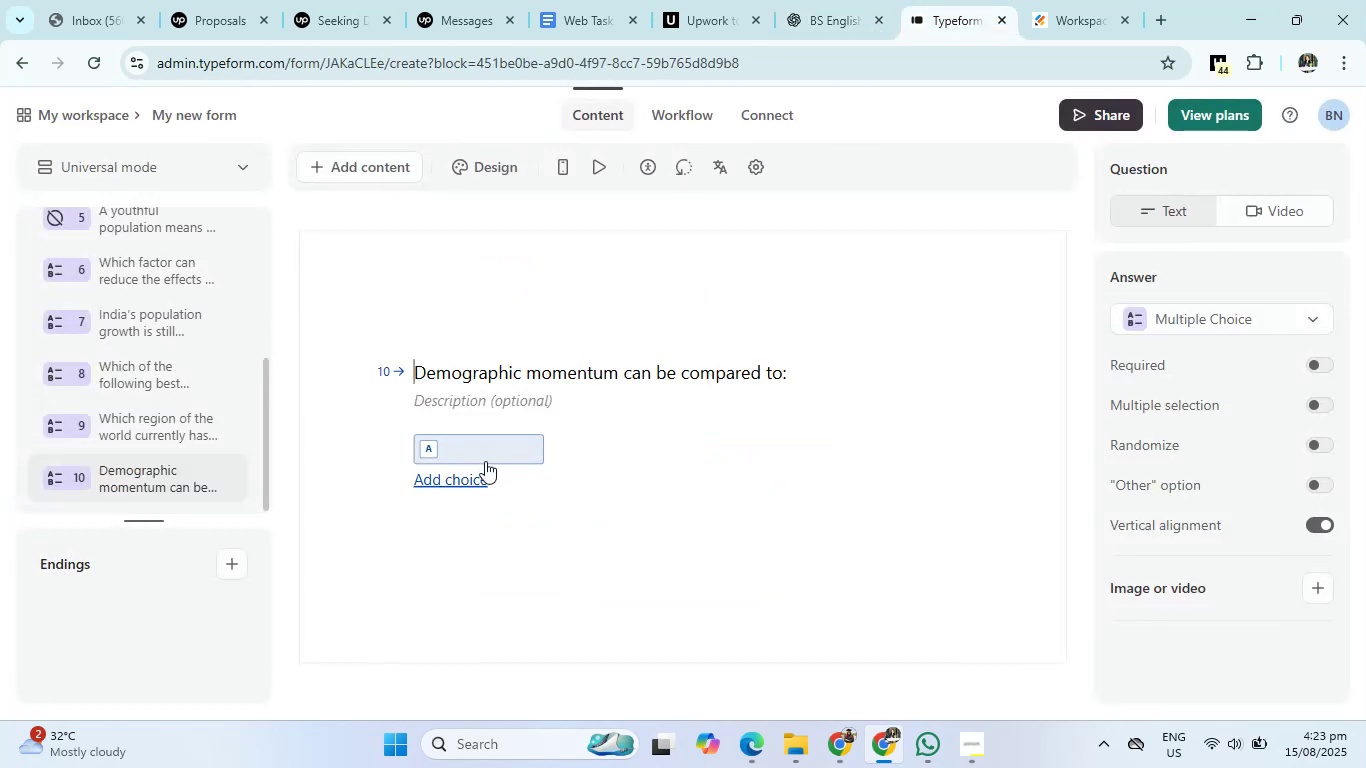 
left_click([485, 461])
 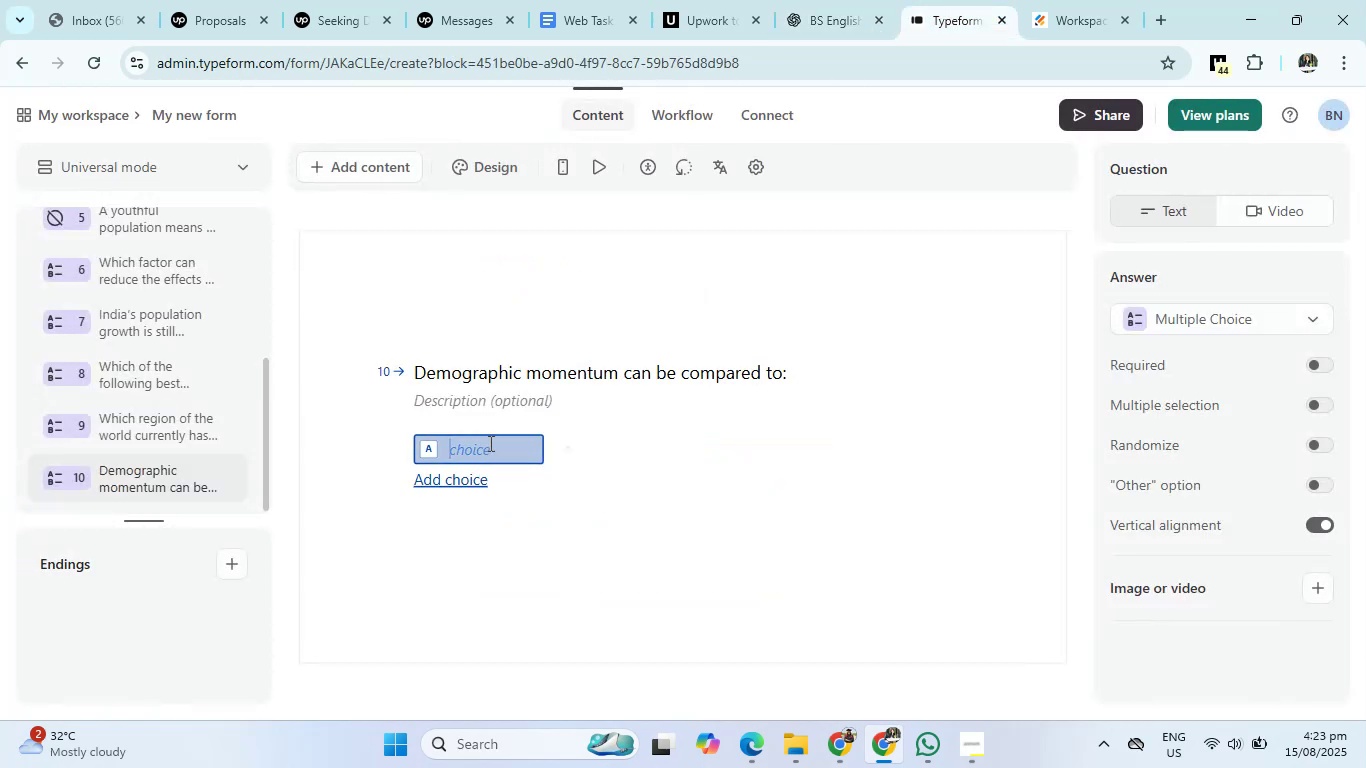 
left_click([490, 441])
 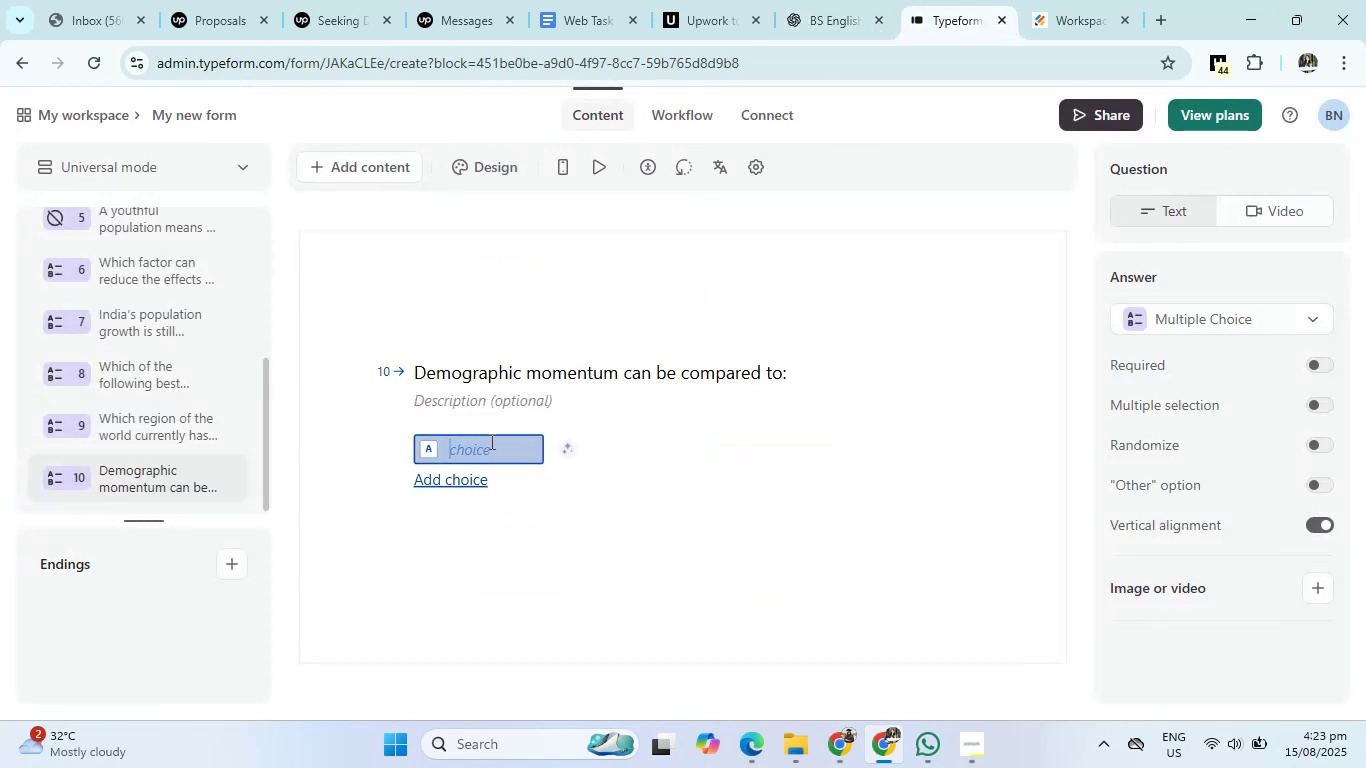 
key(Control+V)
 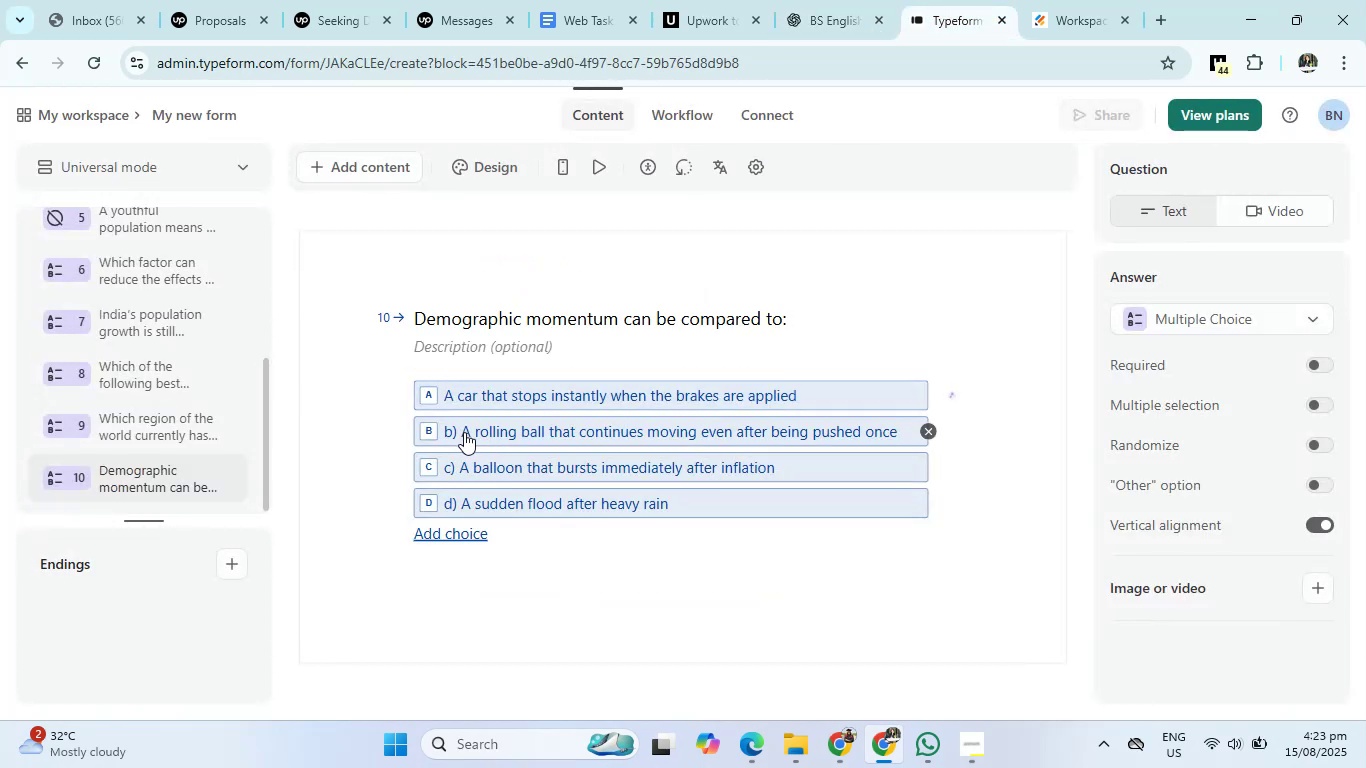 
left_click([464, 432])
 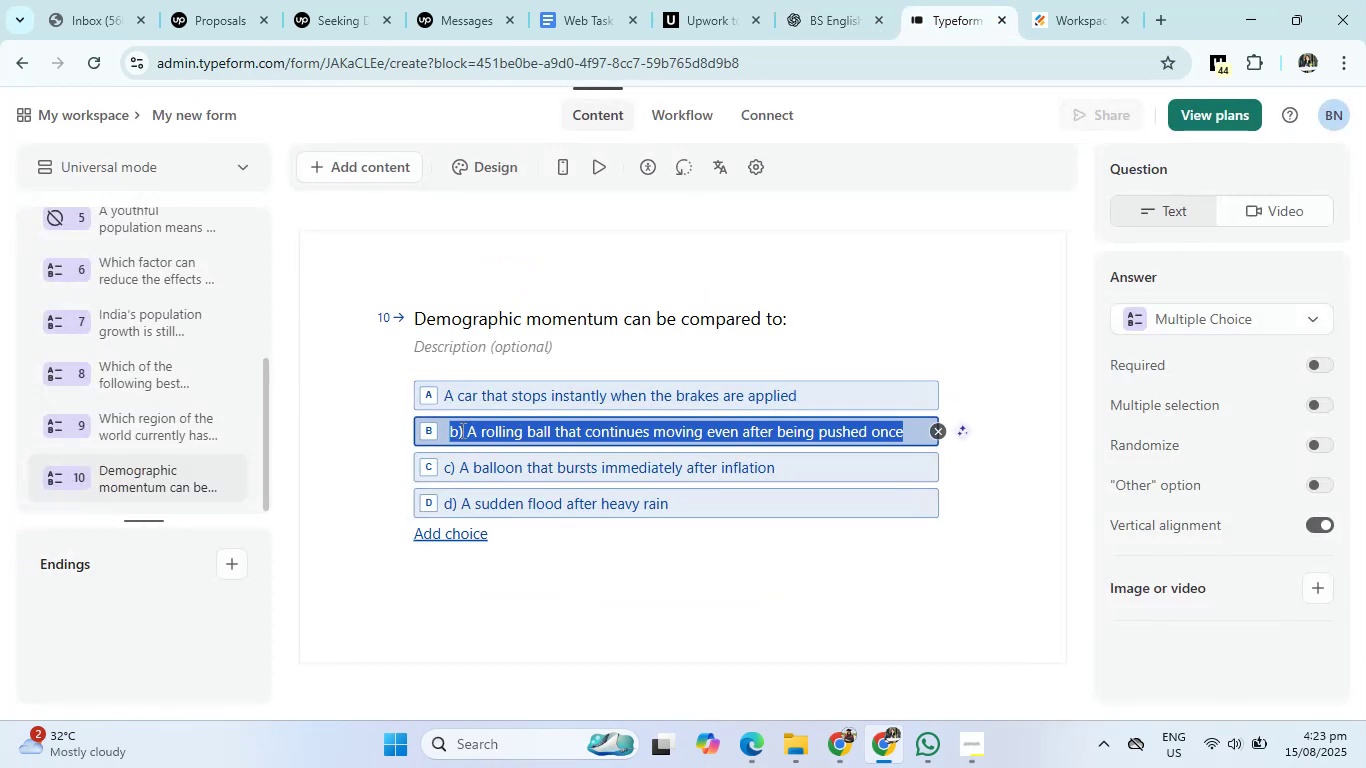 
left_click([468, 437])
 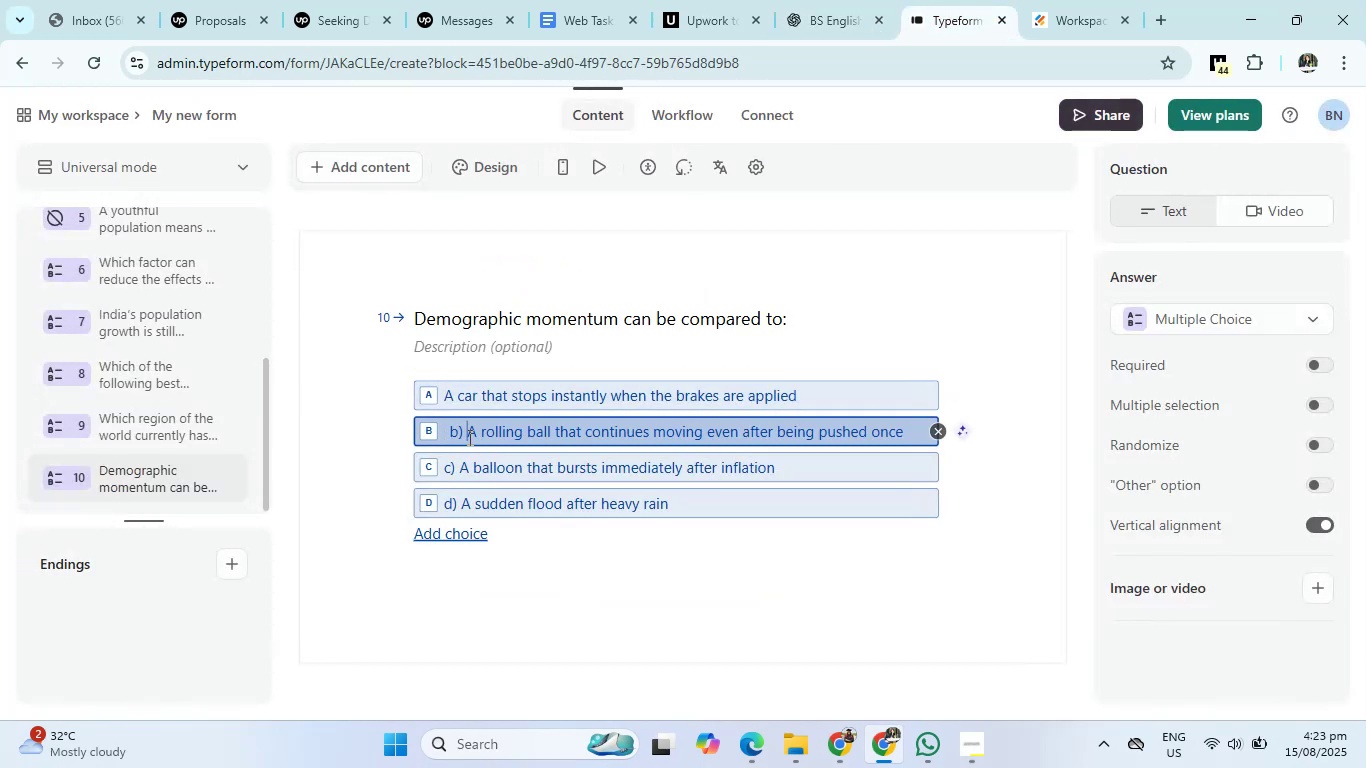 
key(Backspace)
 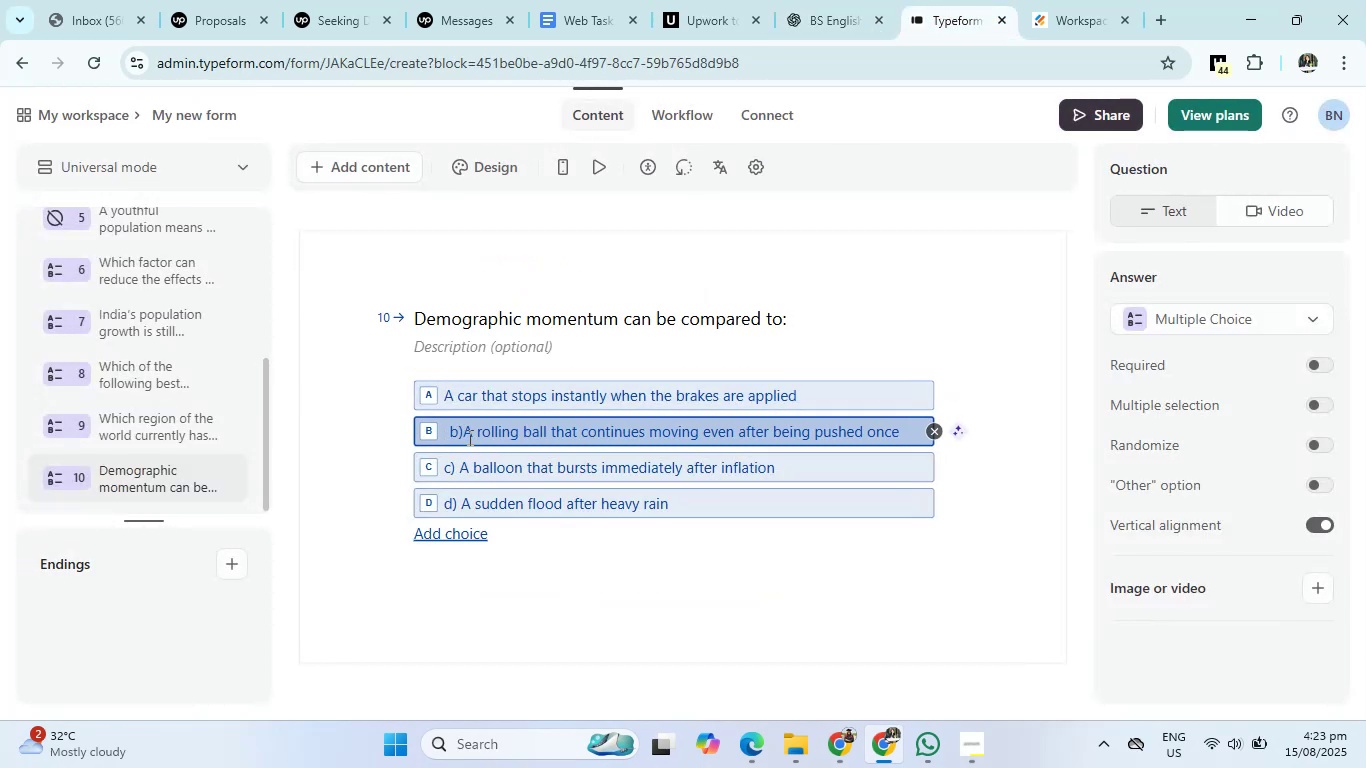 
key(Backspace)
 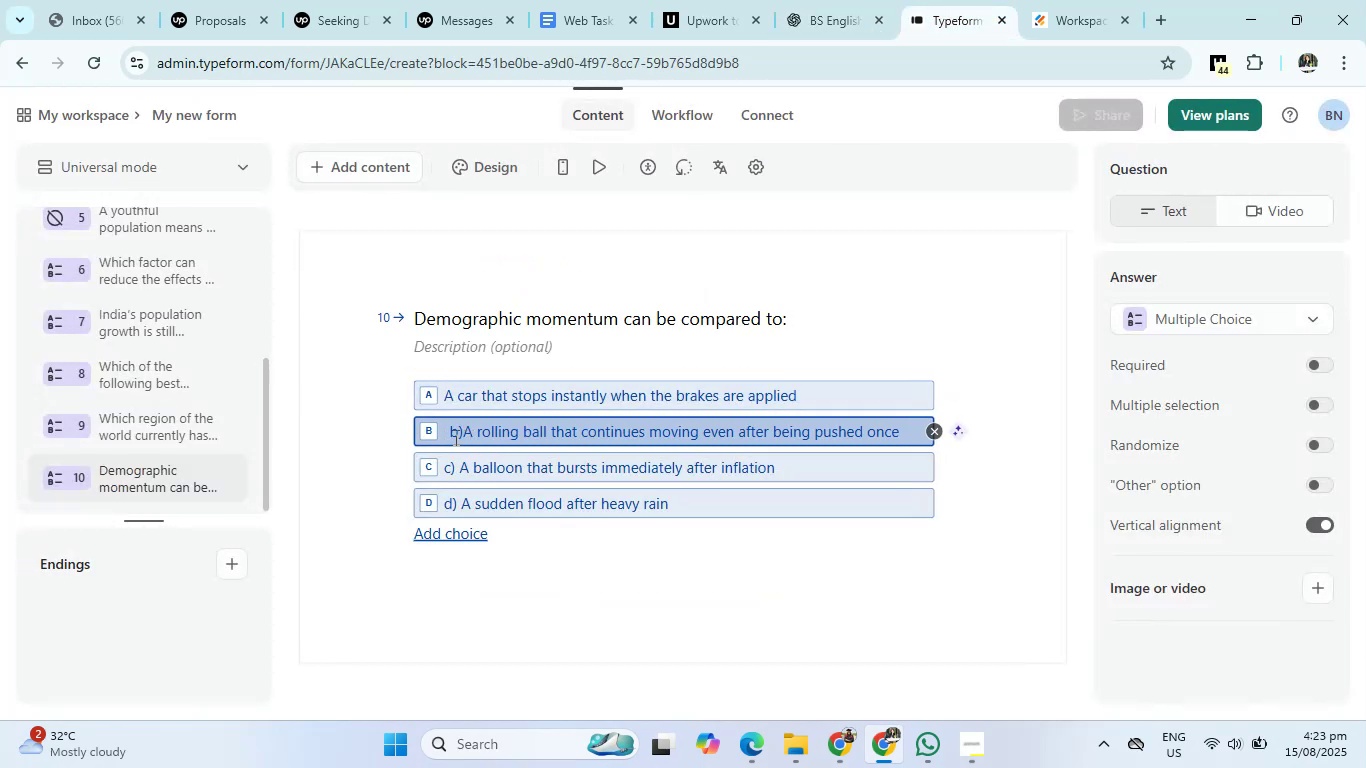 
key(Backspace)
 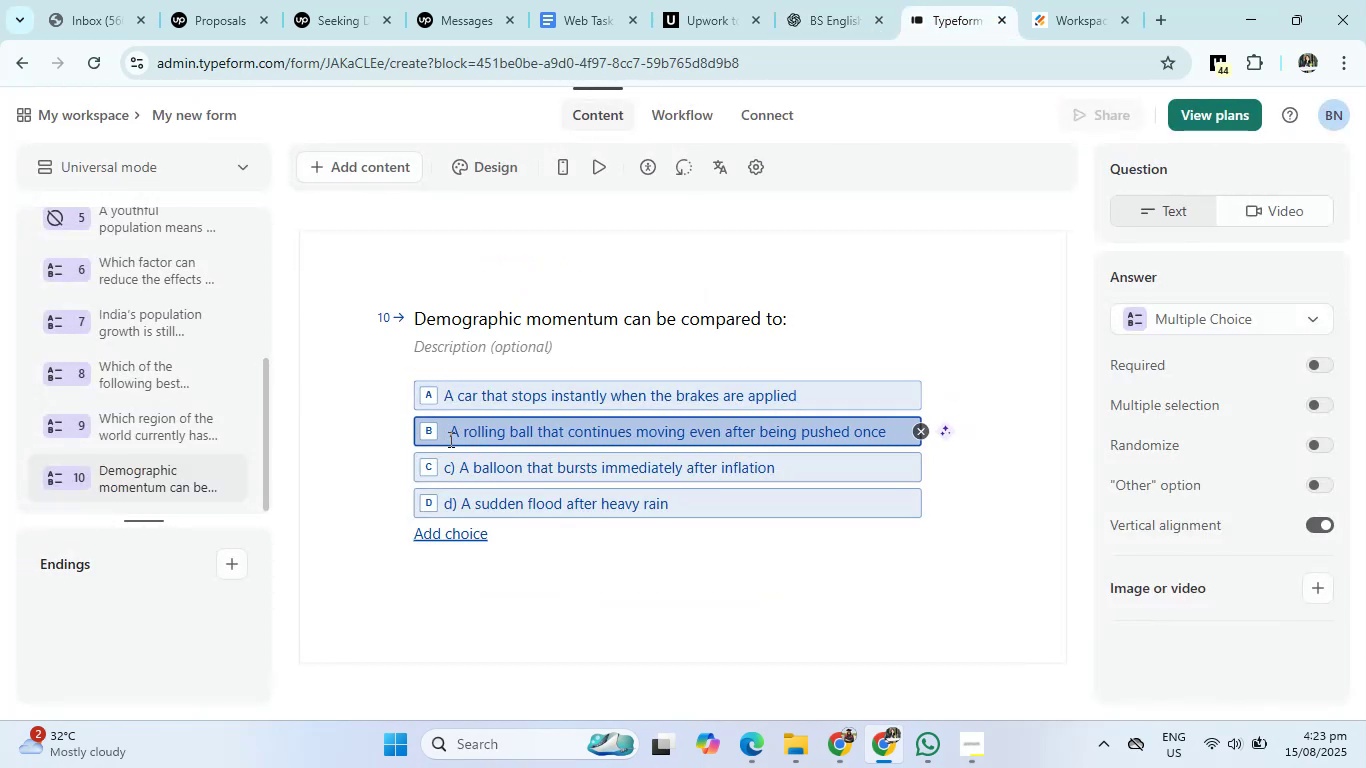 
key(Backspace)
 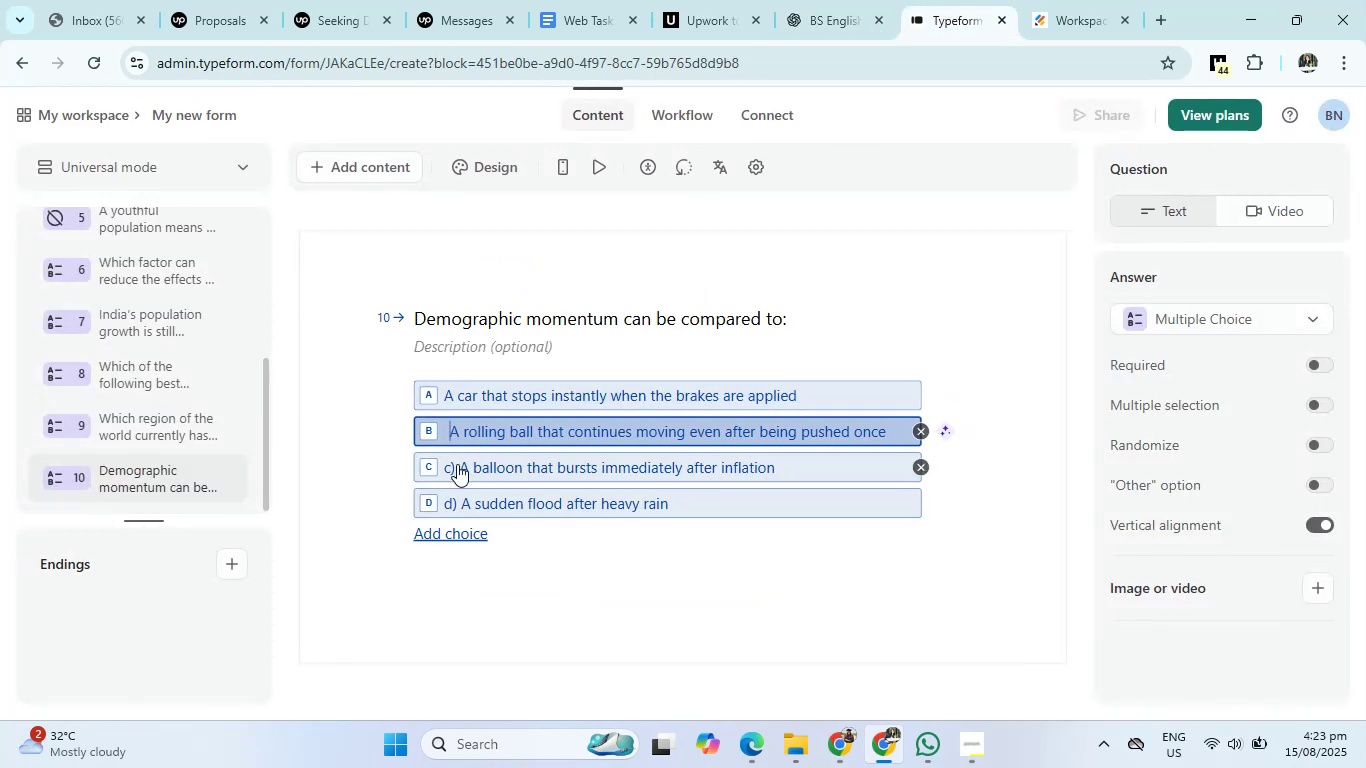 
left_click([457, 464])
 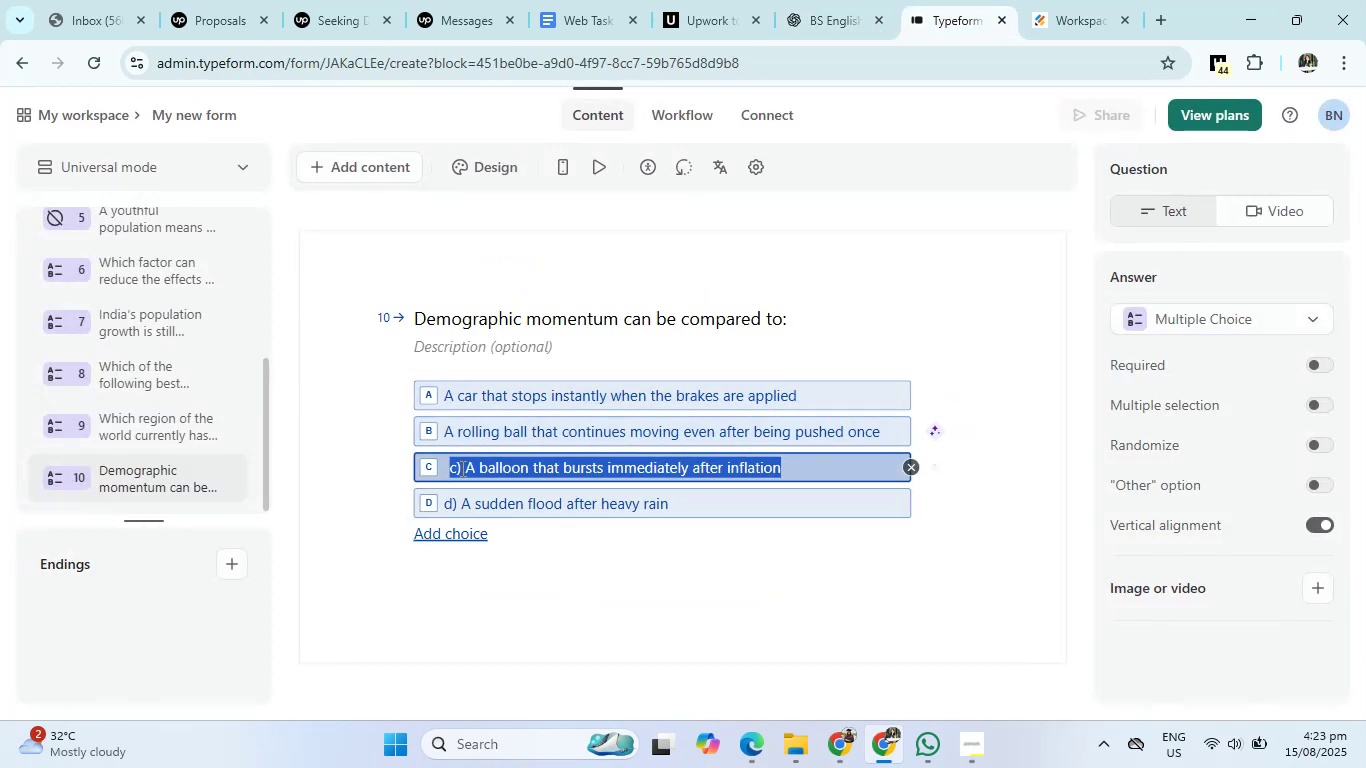 
left_click([464, 468])
 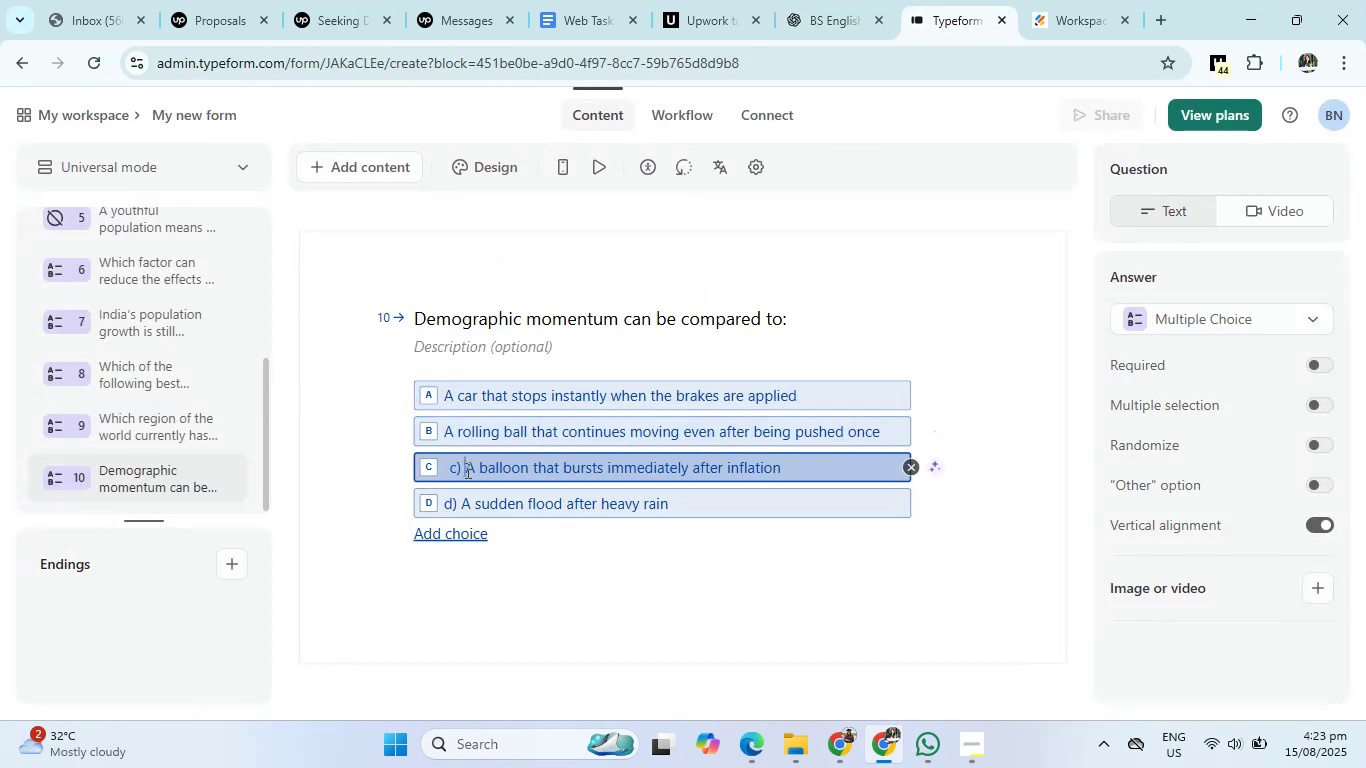 
key(Backspace)
 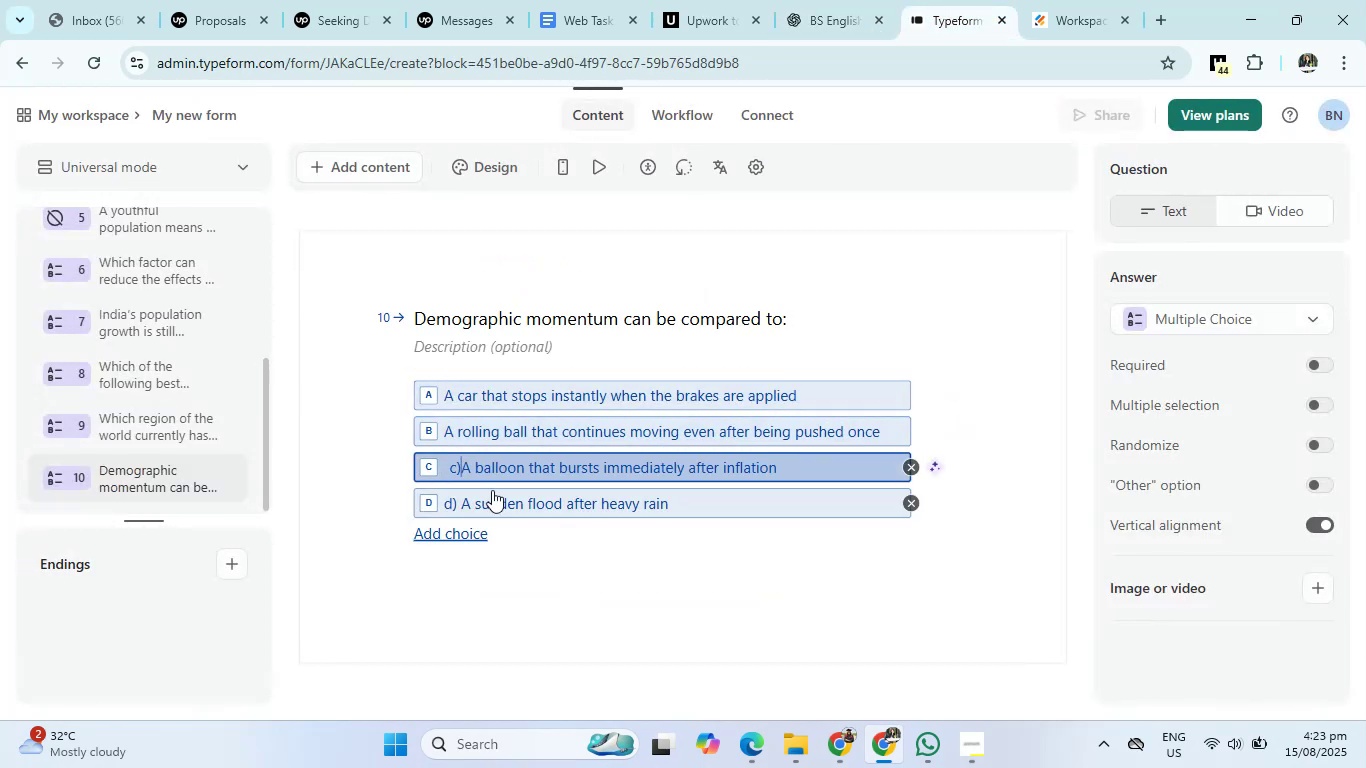 
key(Backspace)
 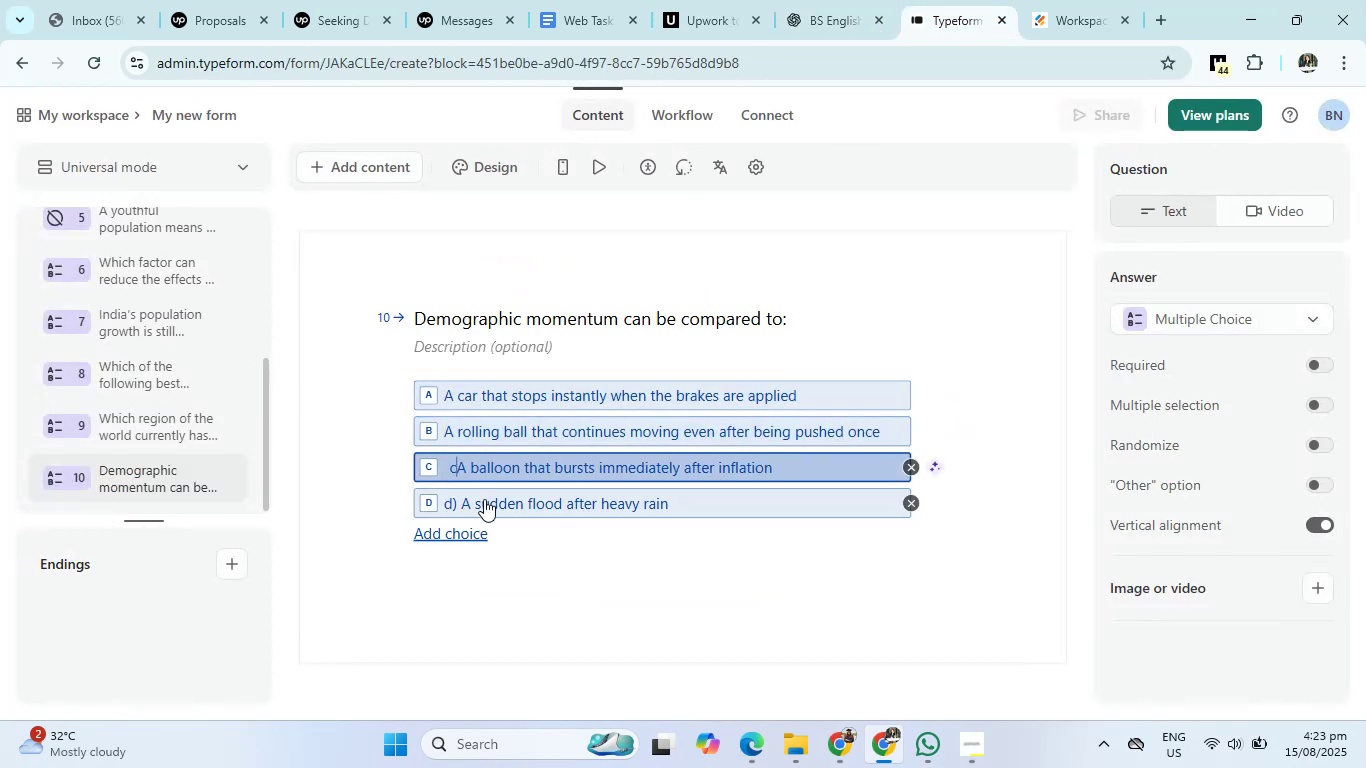 
key(Backspace)
 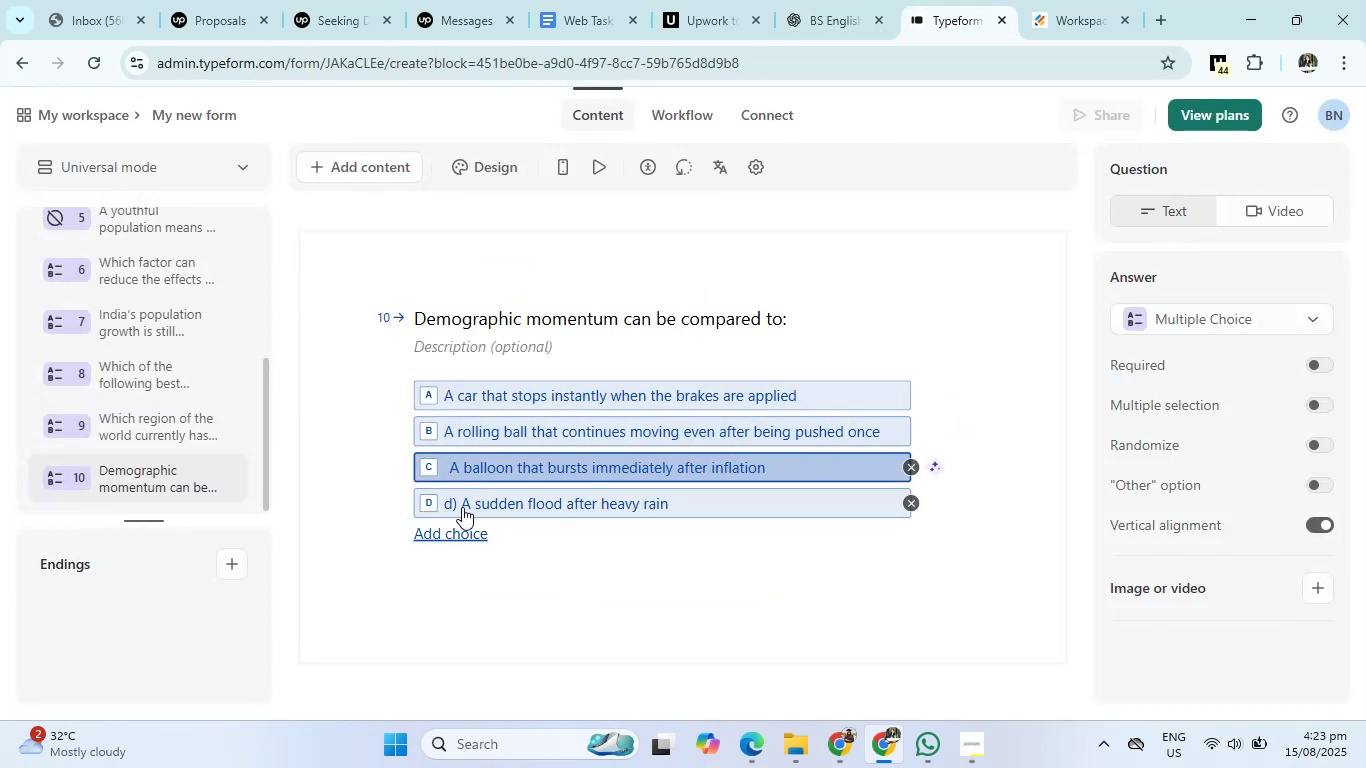 
left_click([459, 507])
 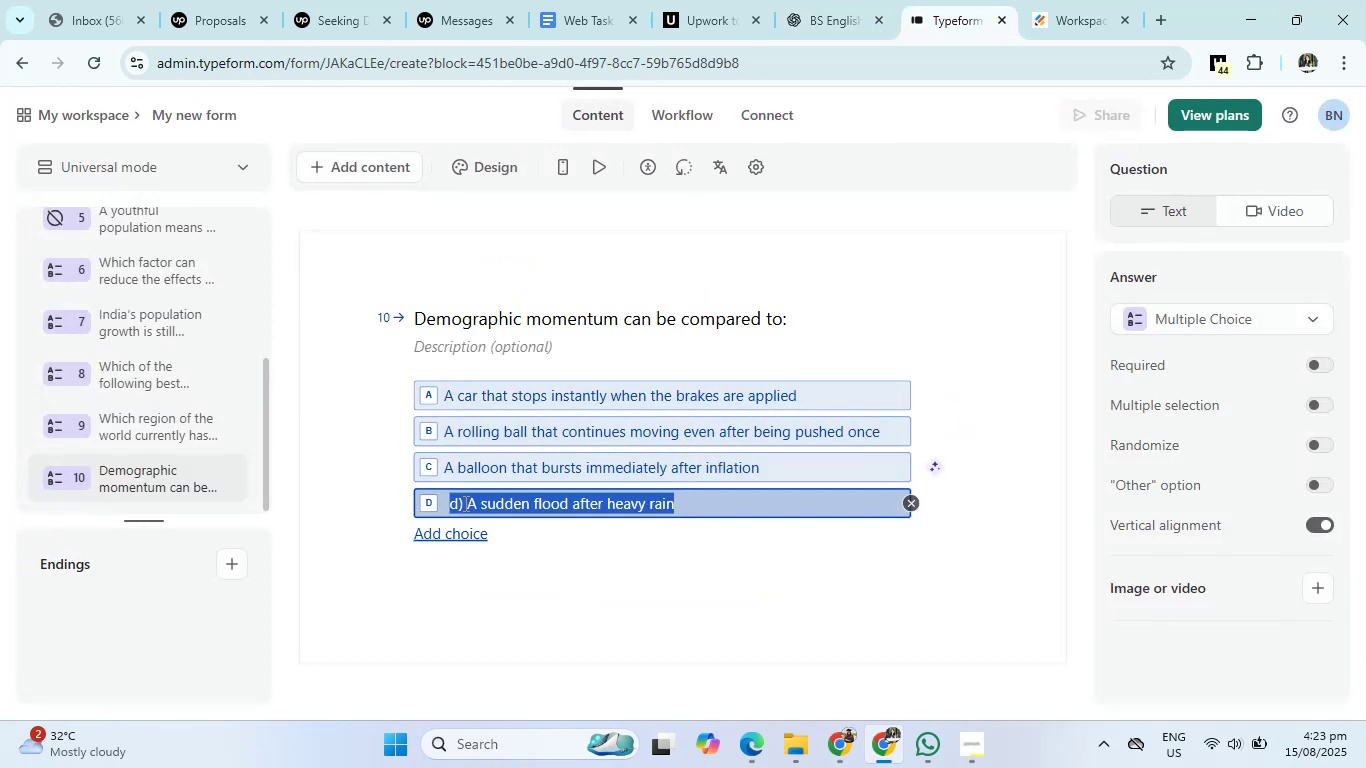 
left_click([464, 503])
 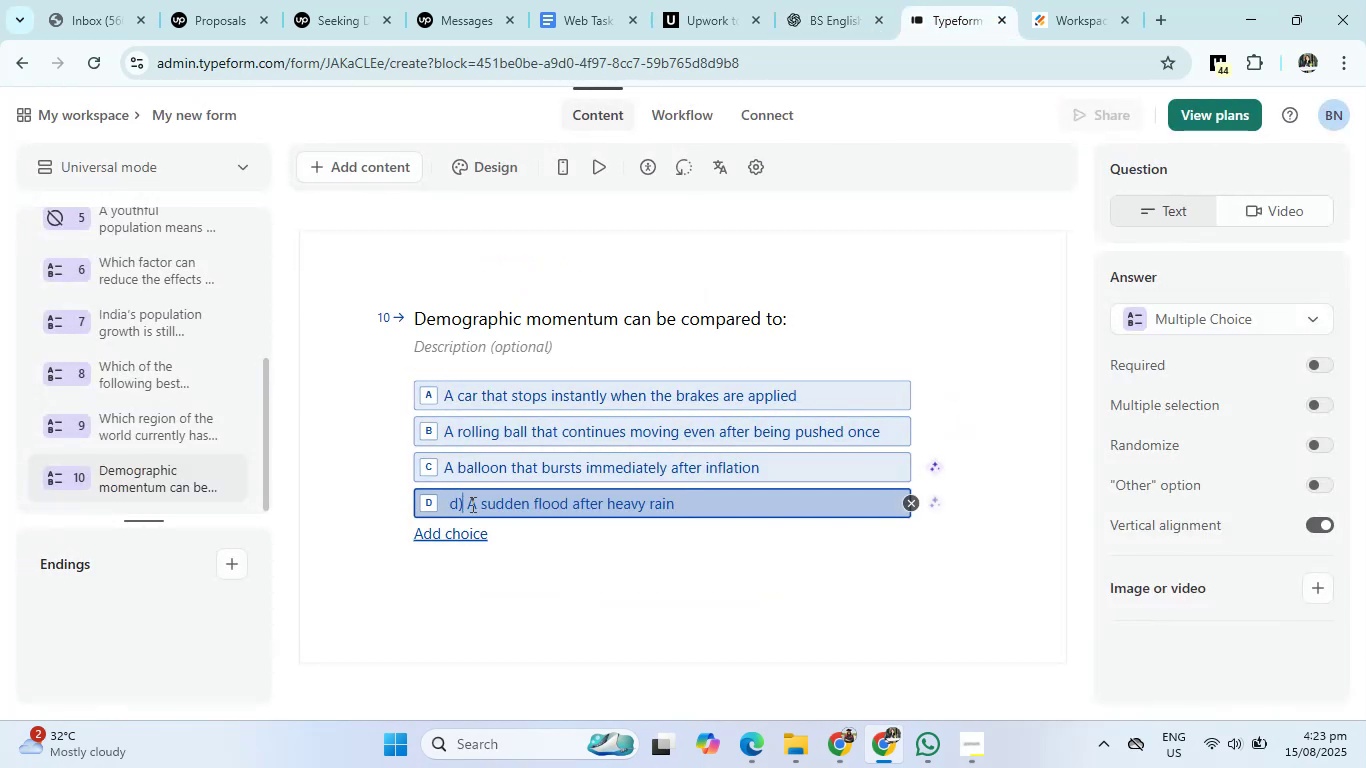 
key(Backspace)
 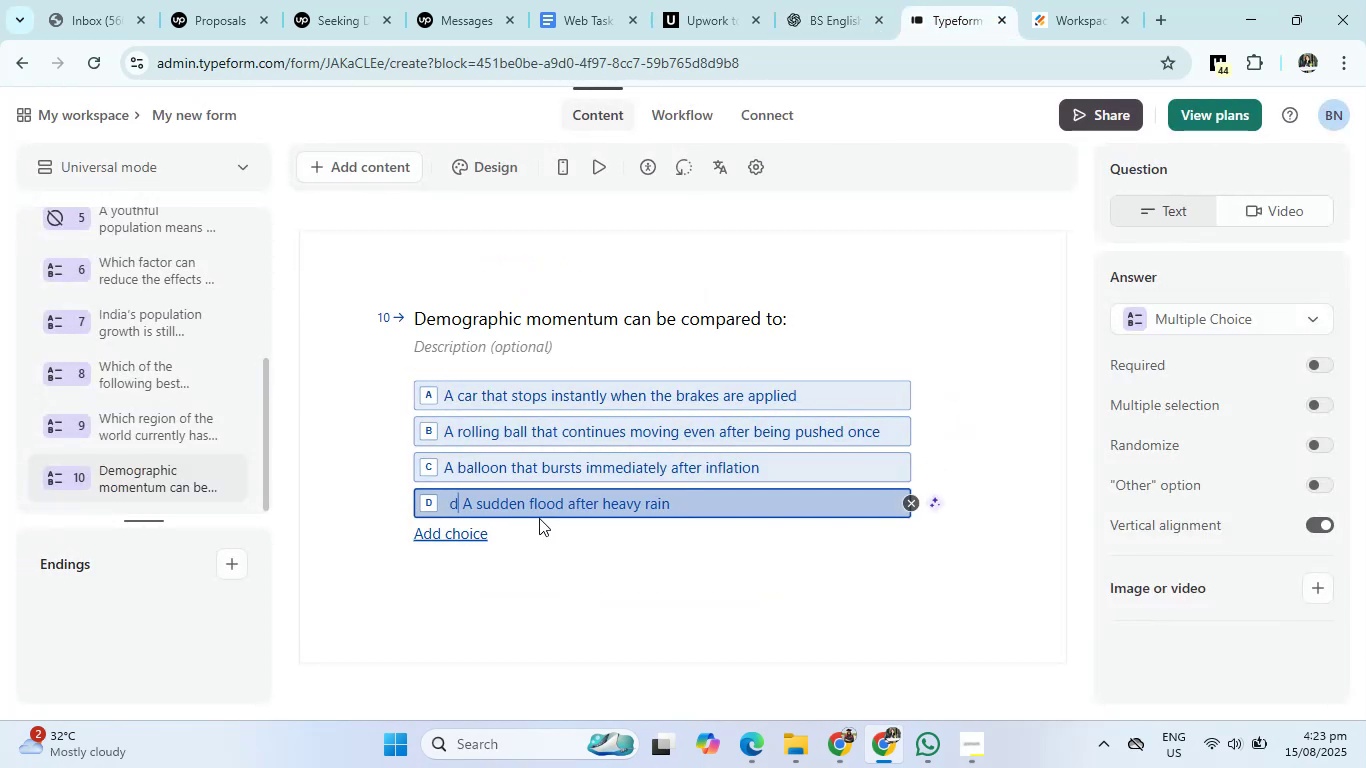 
key(Backspace)
 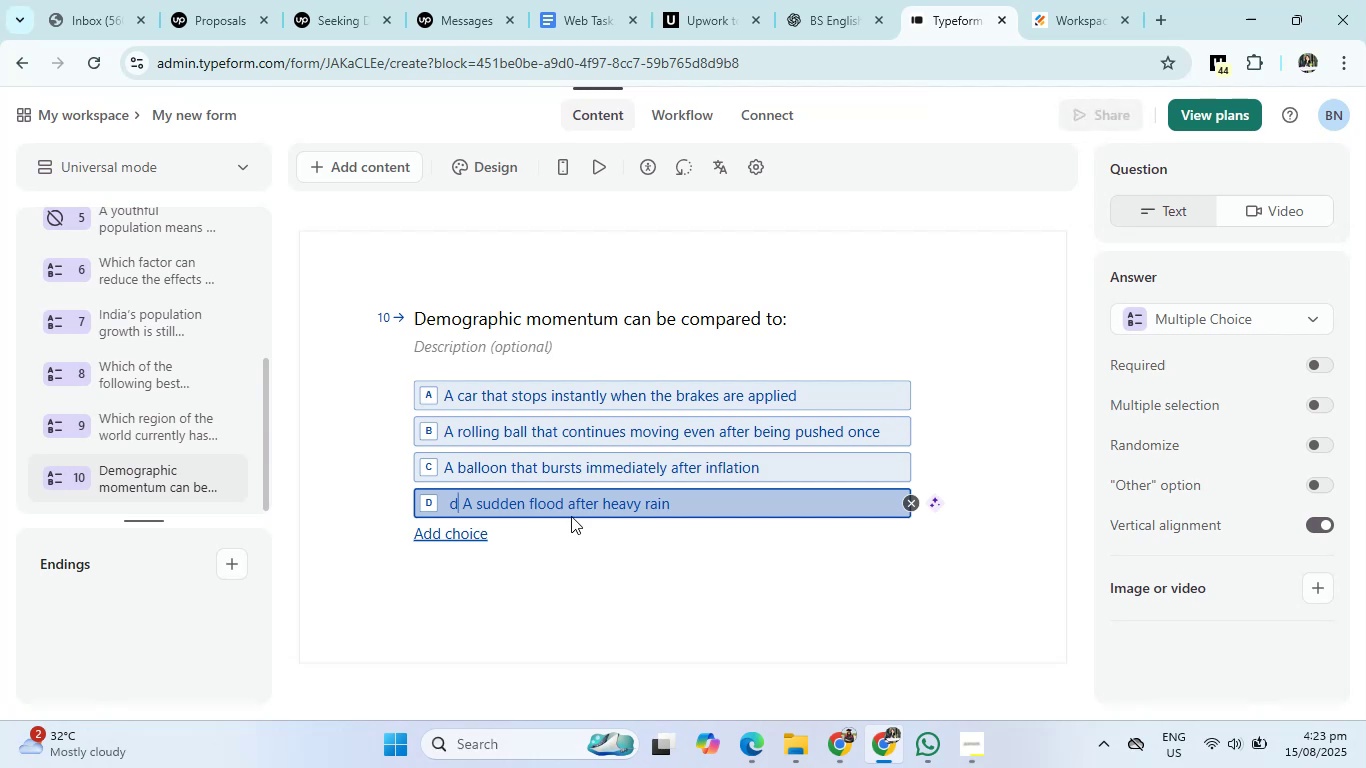 
key(Backspace)
 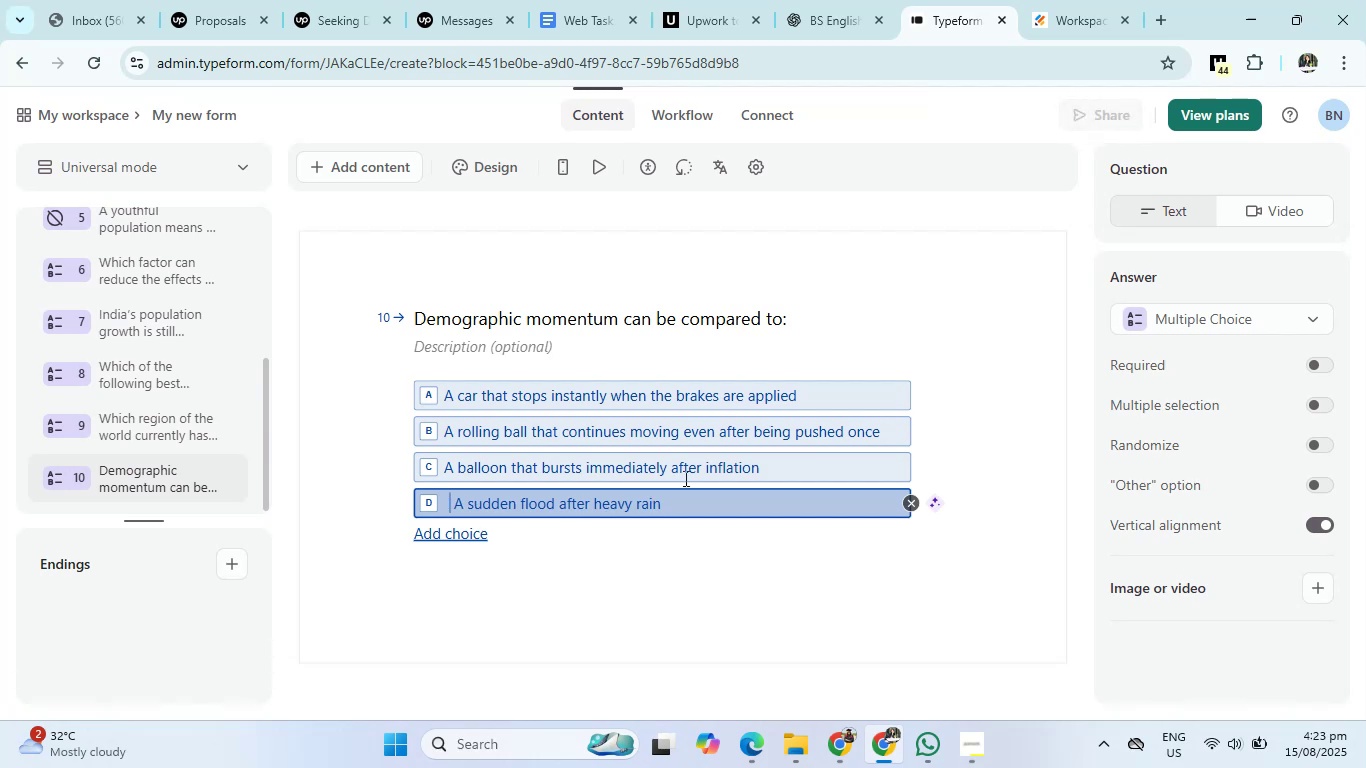 
key(Backspace)
 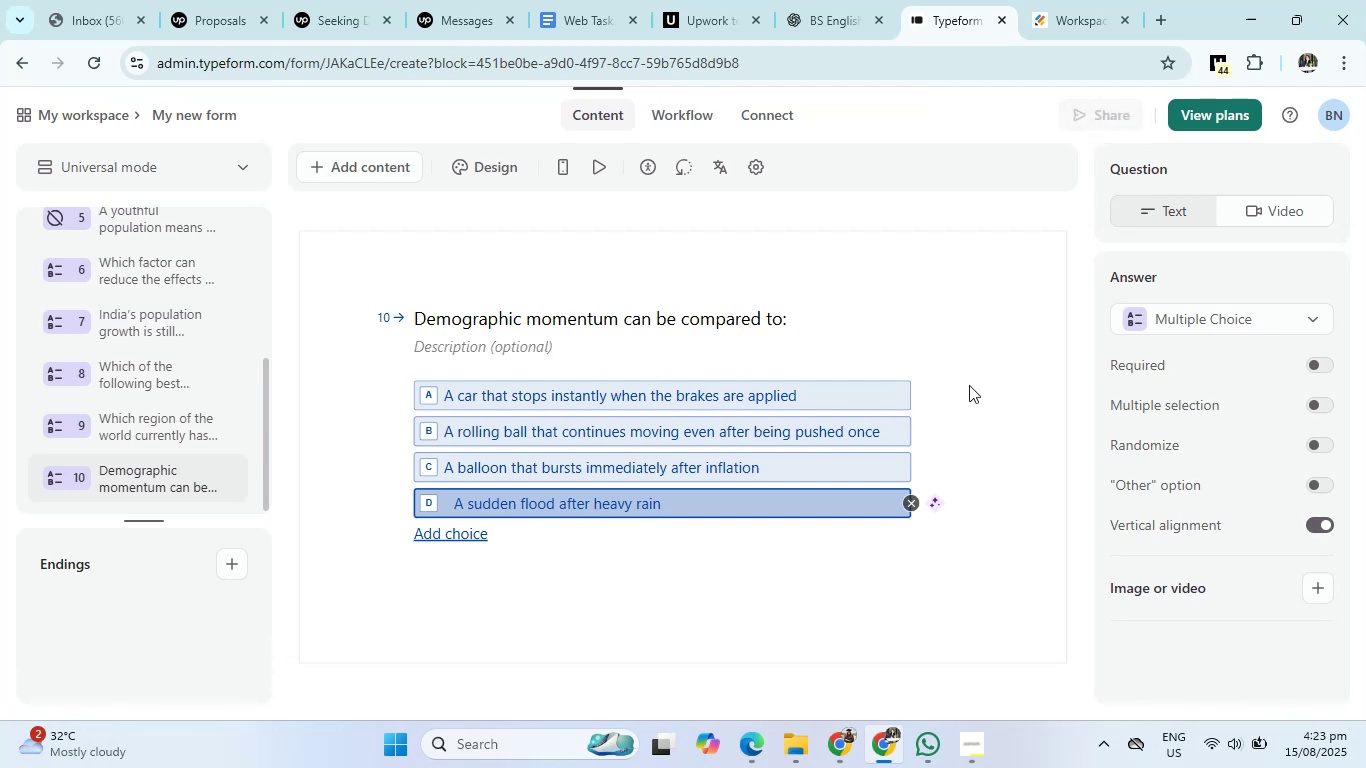 
left_click([969, 385])
 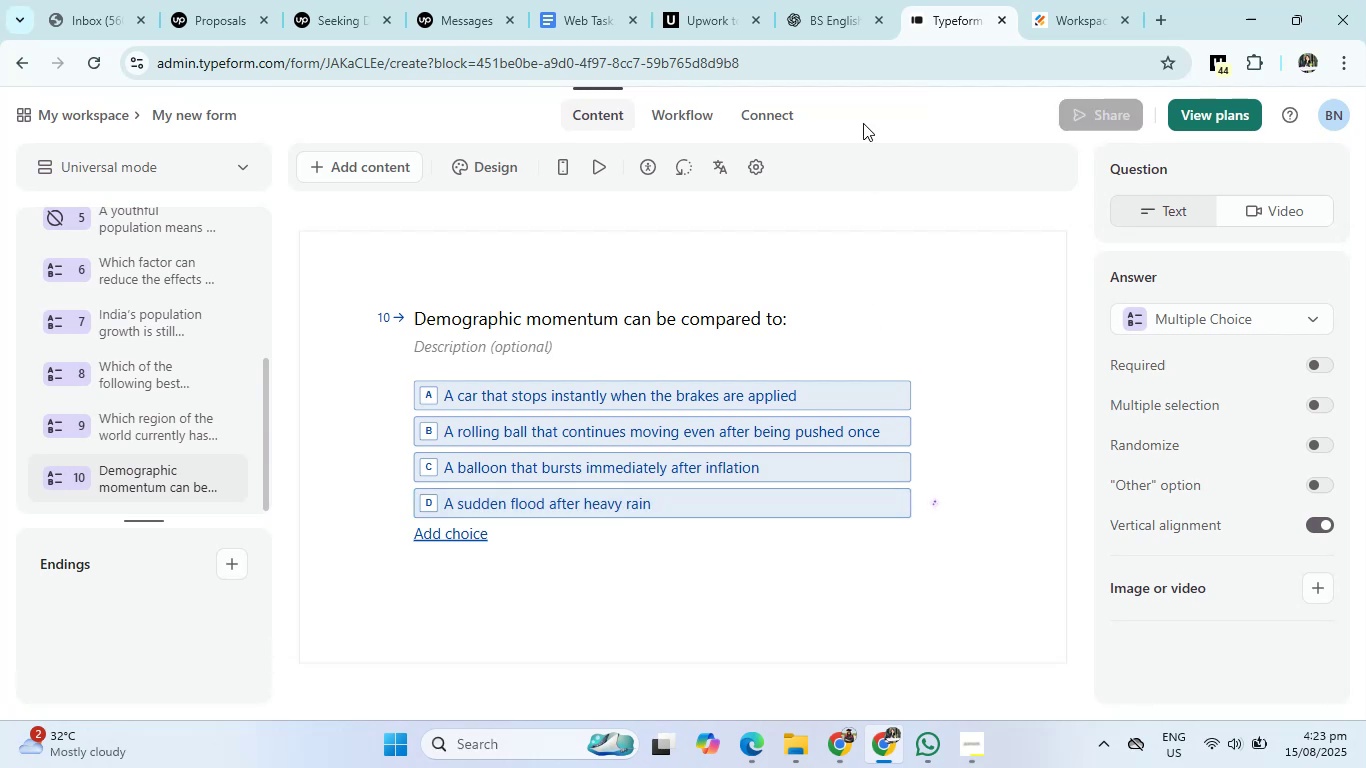 
left_click([845, 17])
 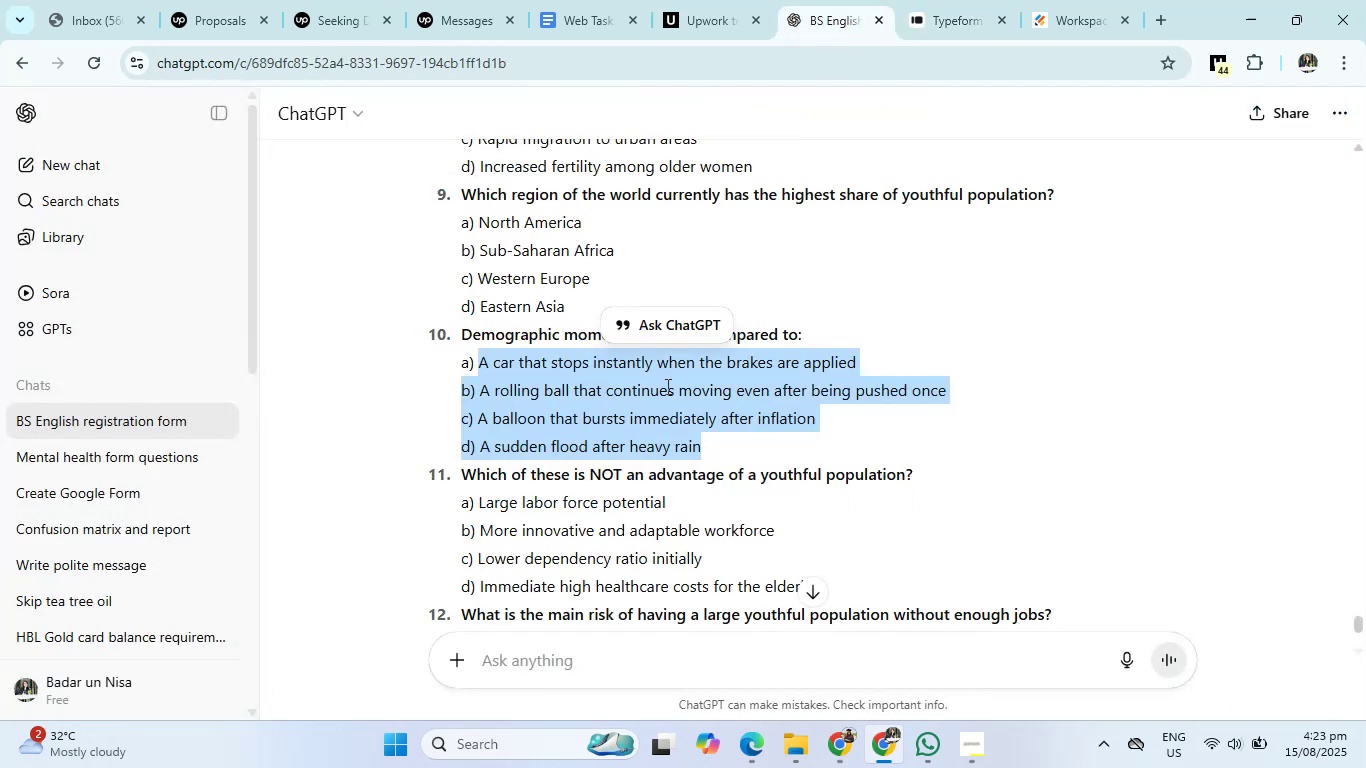 
scroll: coordinate [590, 454], scroll_direction: down, amount: 1.0
 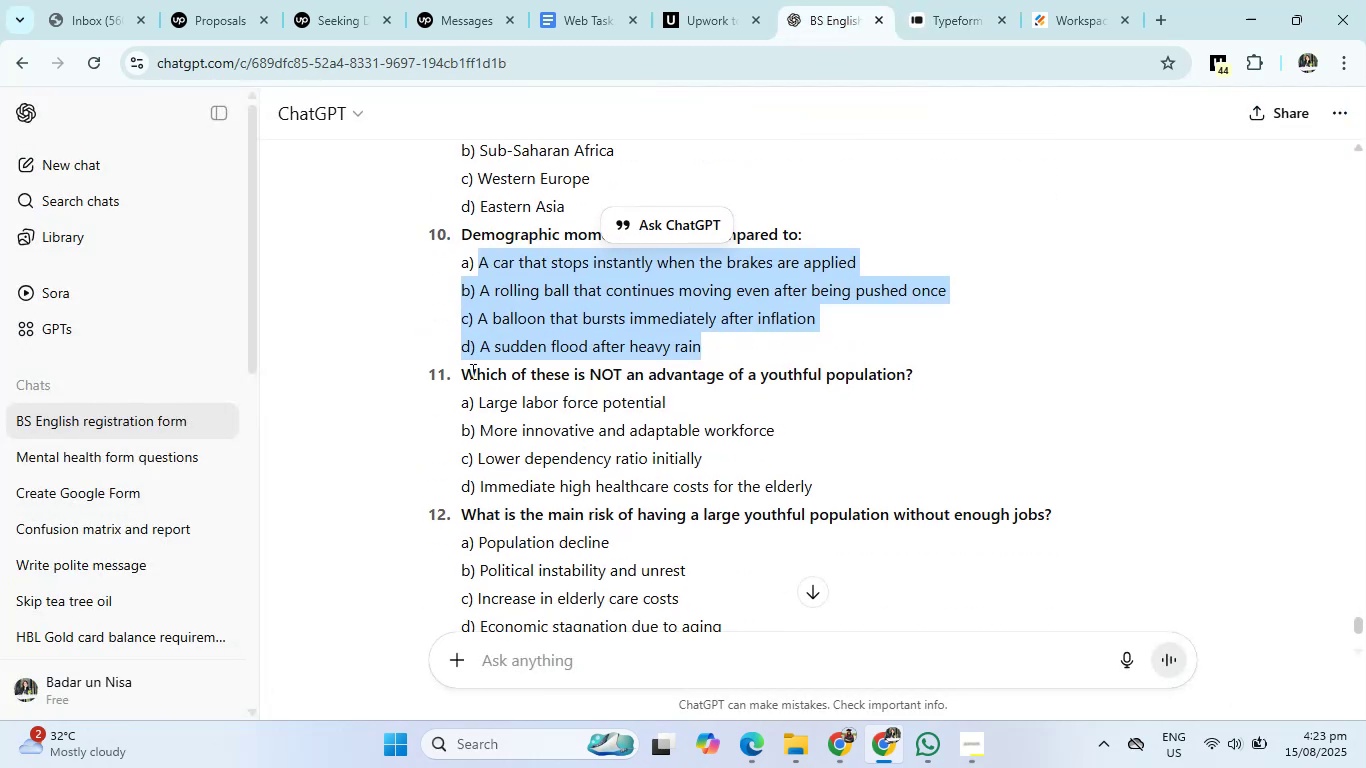 
left_click_drag(start_coordinate=[460, 369], to_coordinate=[949, 368])
 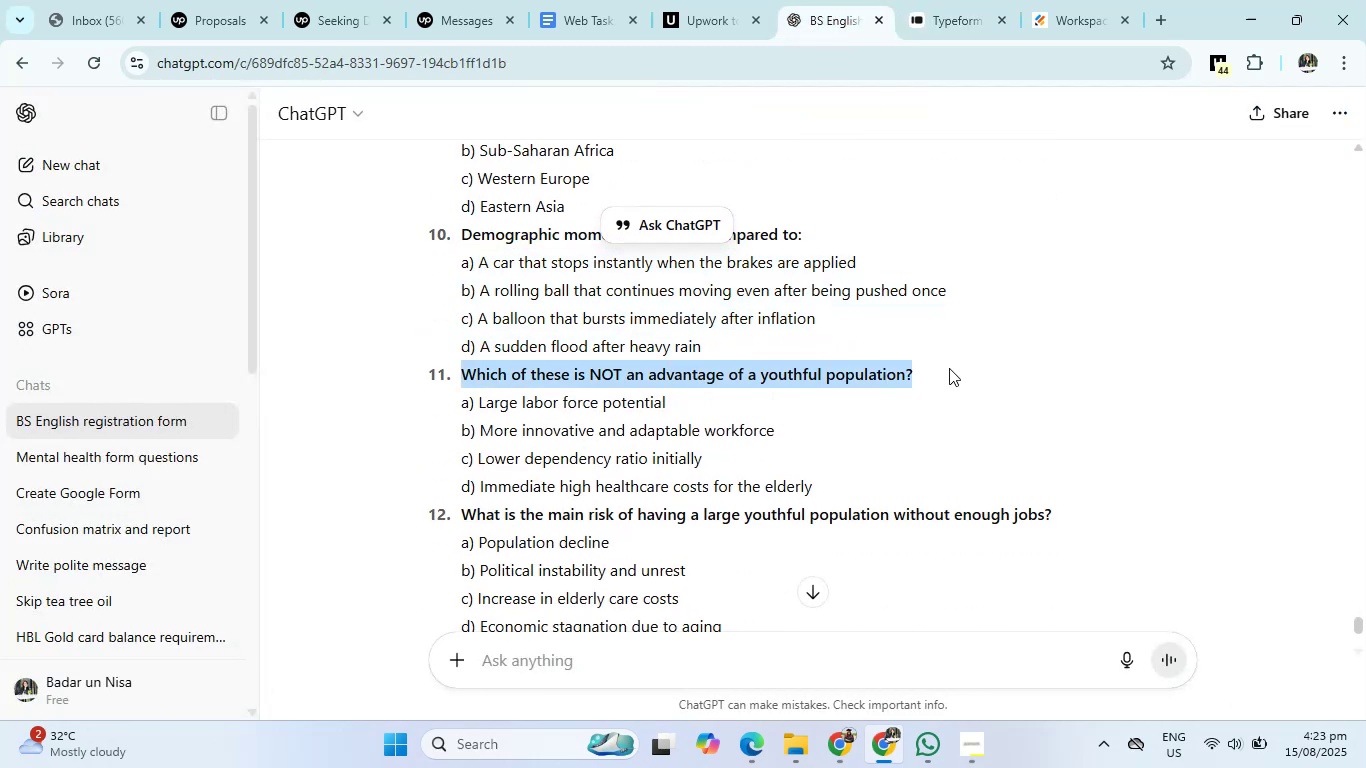 
key(Control+C)
 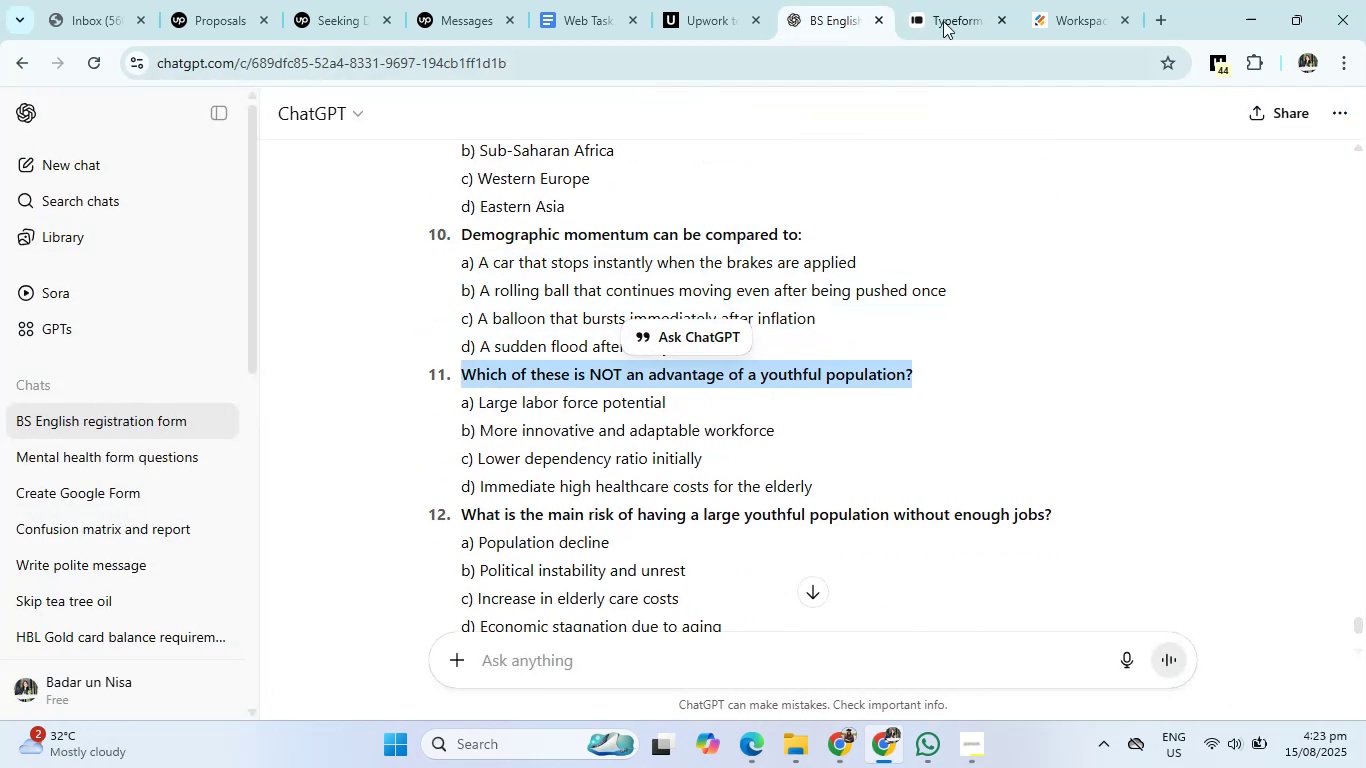 
left_click([996, 0])
 